 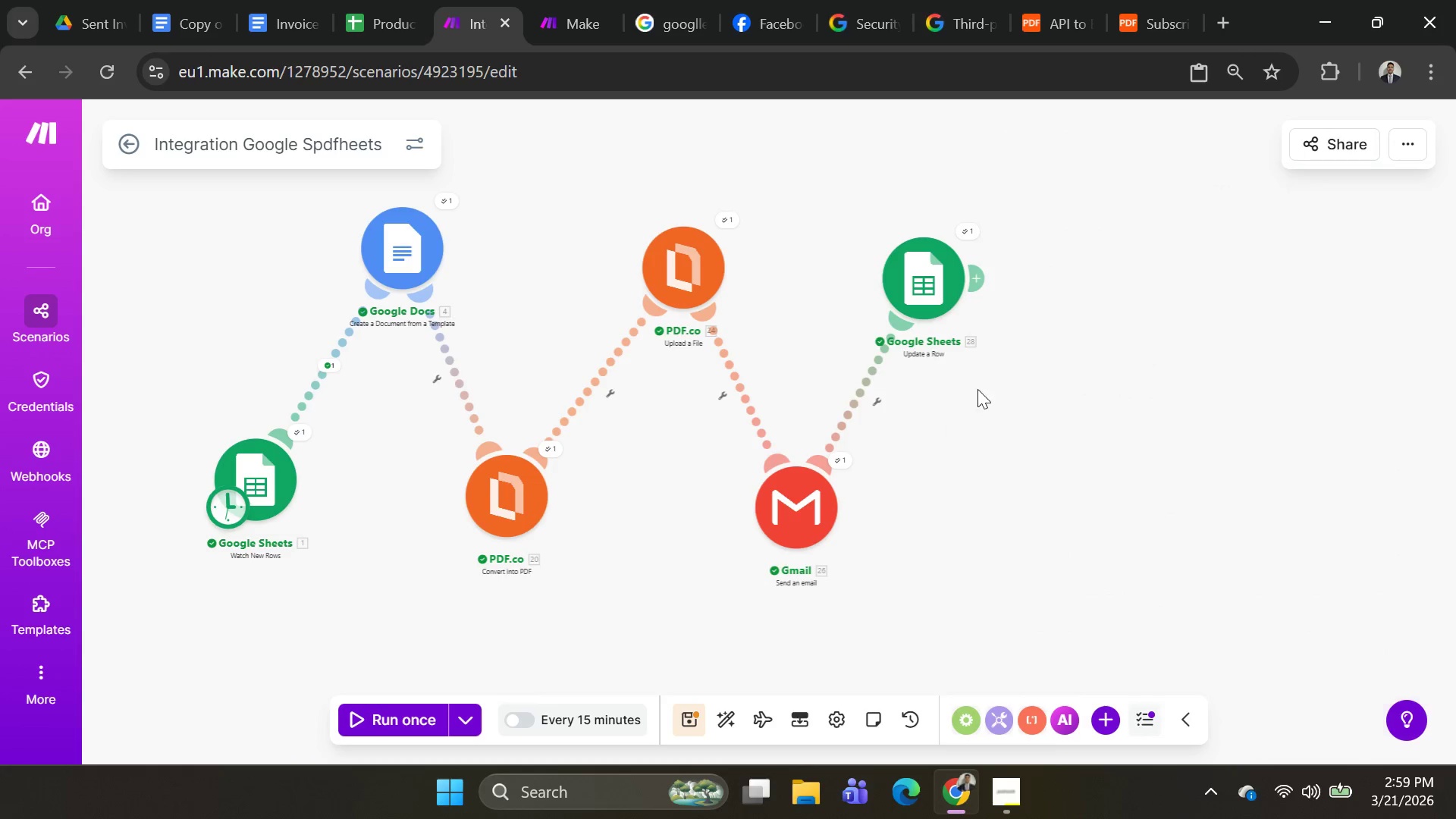 
left_click([981, 281])
 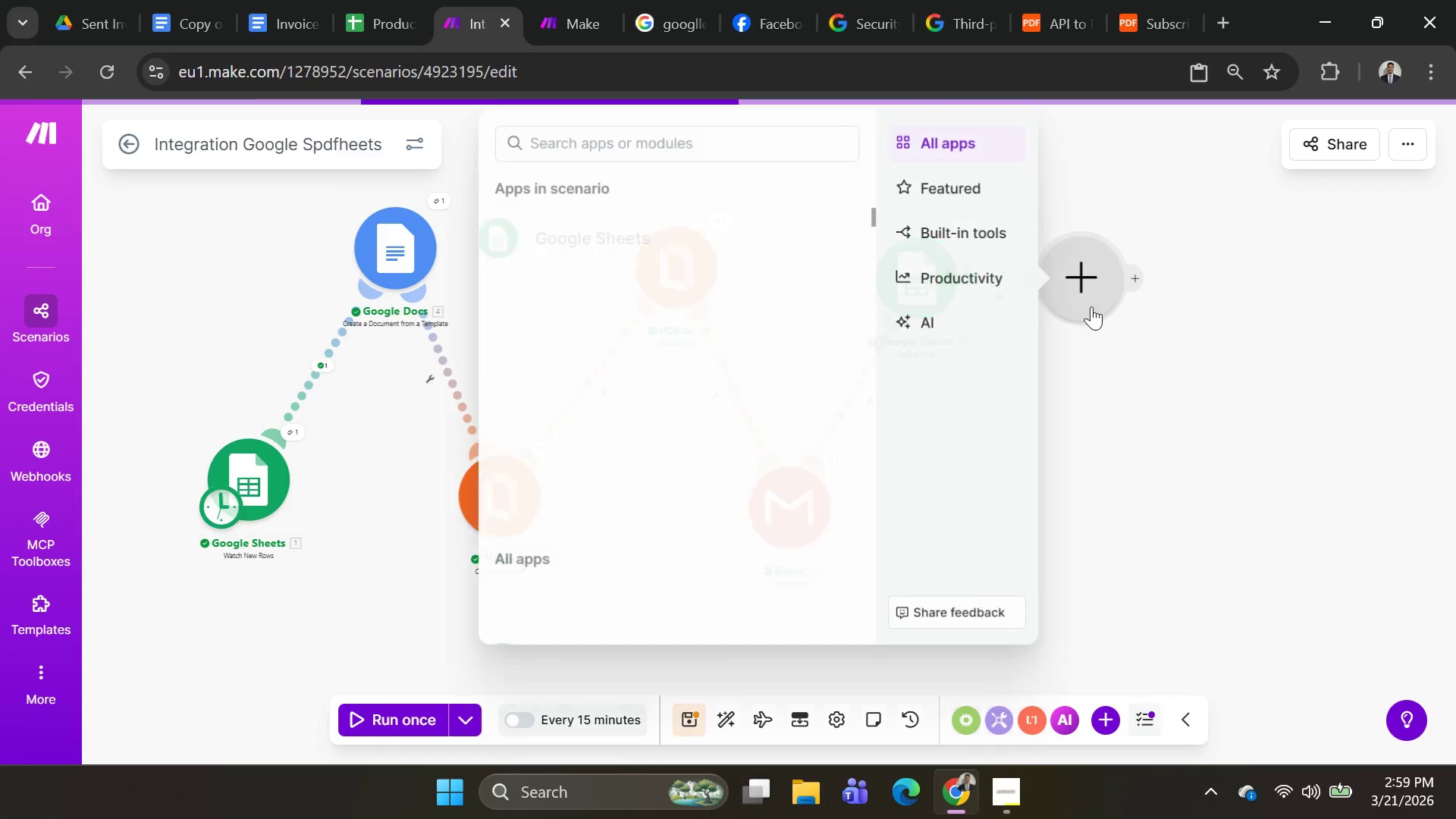 
left_click([1085, 290])
 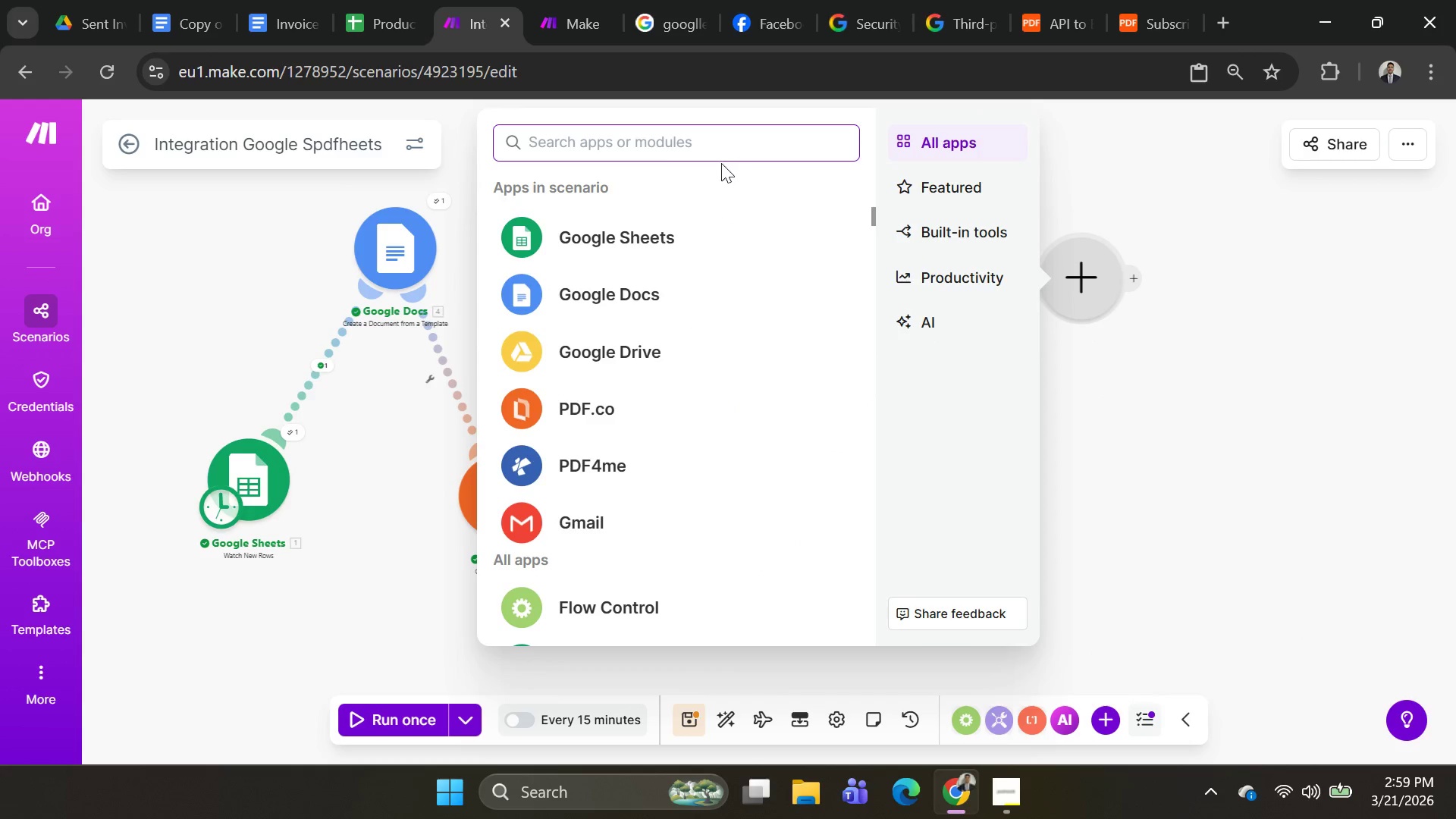 
left_click([703, 143])
 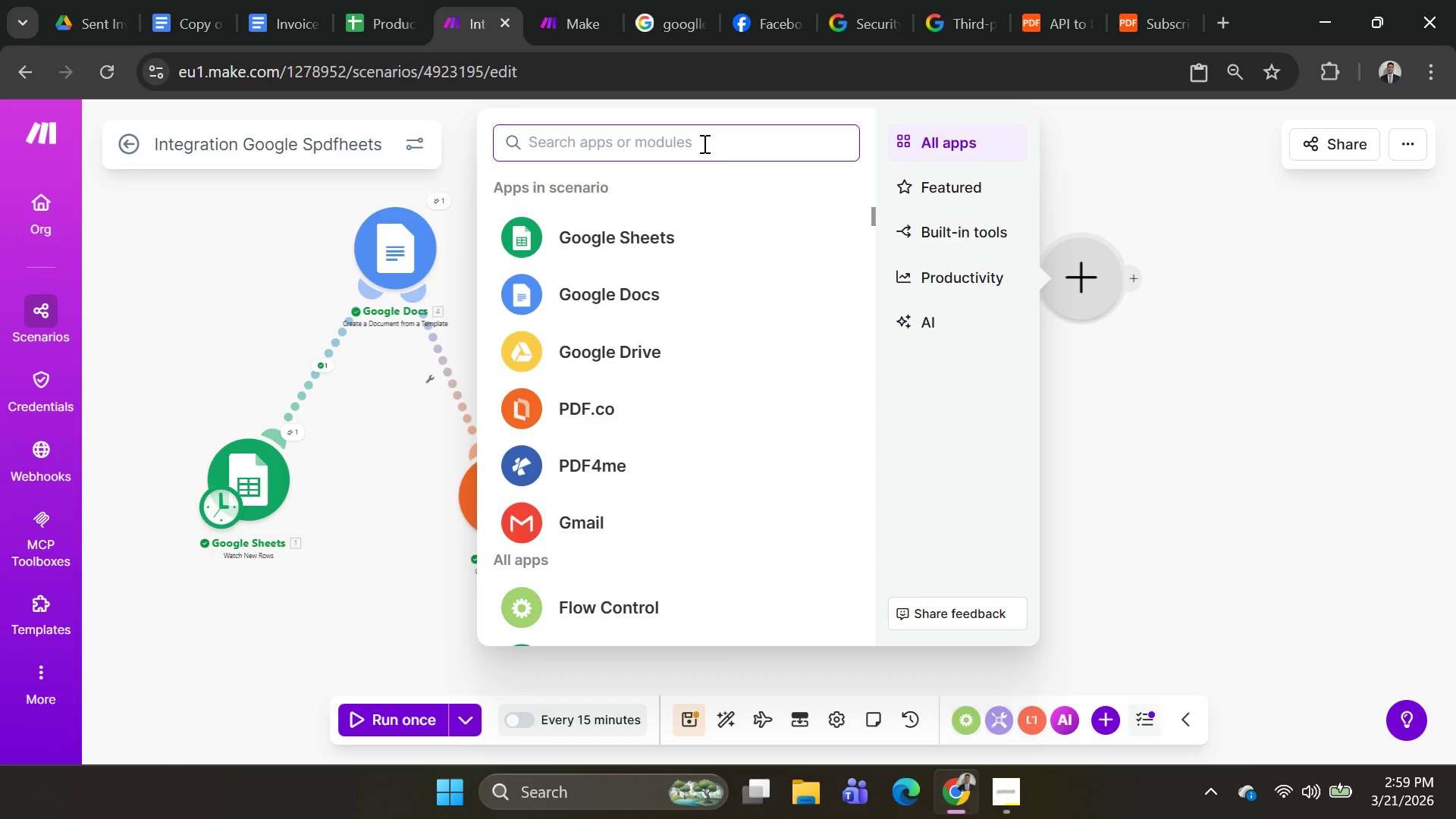 
type(Sllep)
key(Backspace)
key(Backspace)
key(Backspace)
type(l)
key(Backspace)
type(eep)
 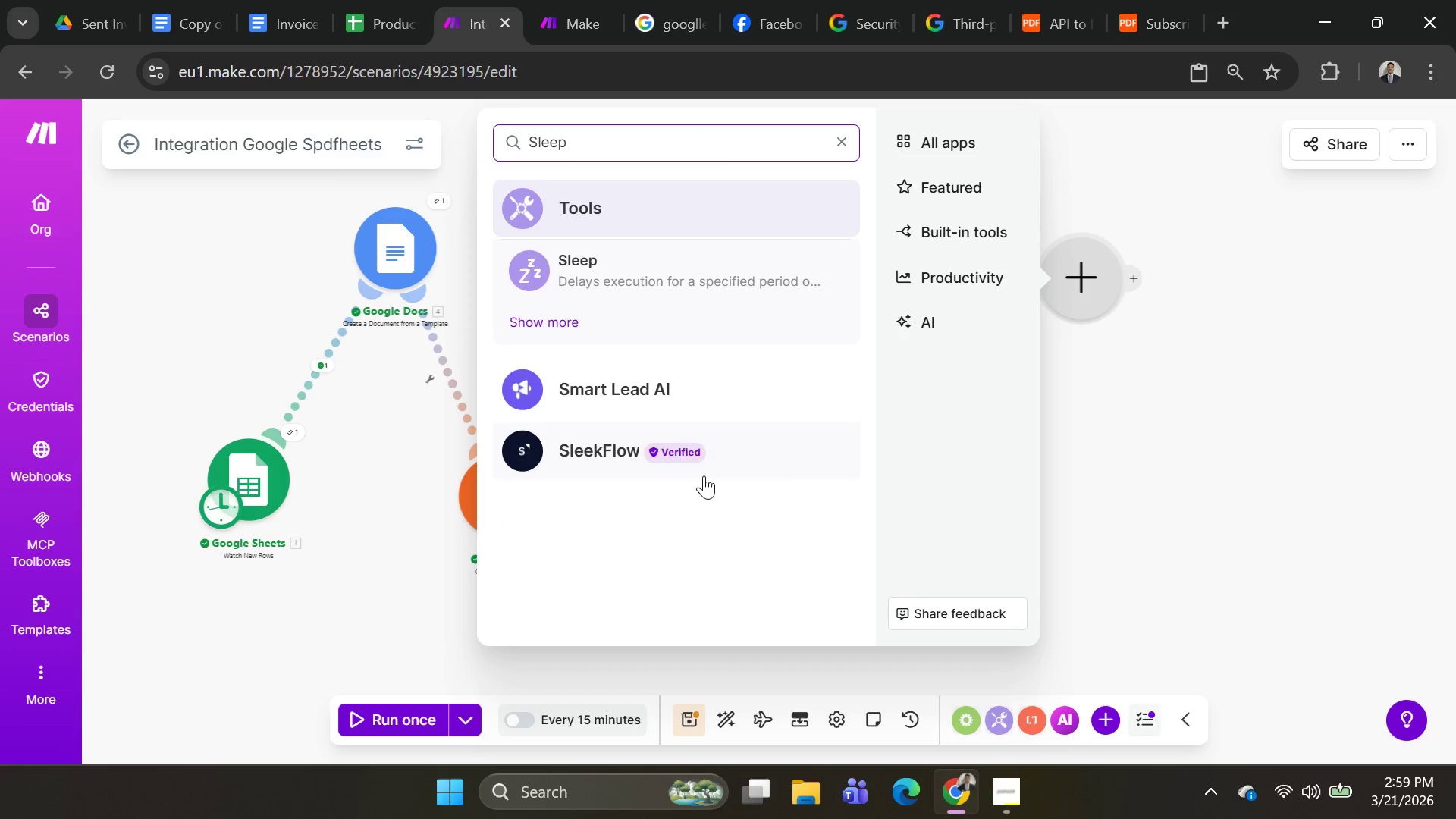 
left_click([698, 297])
 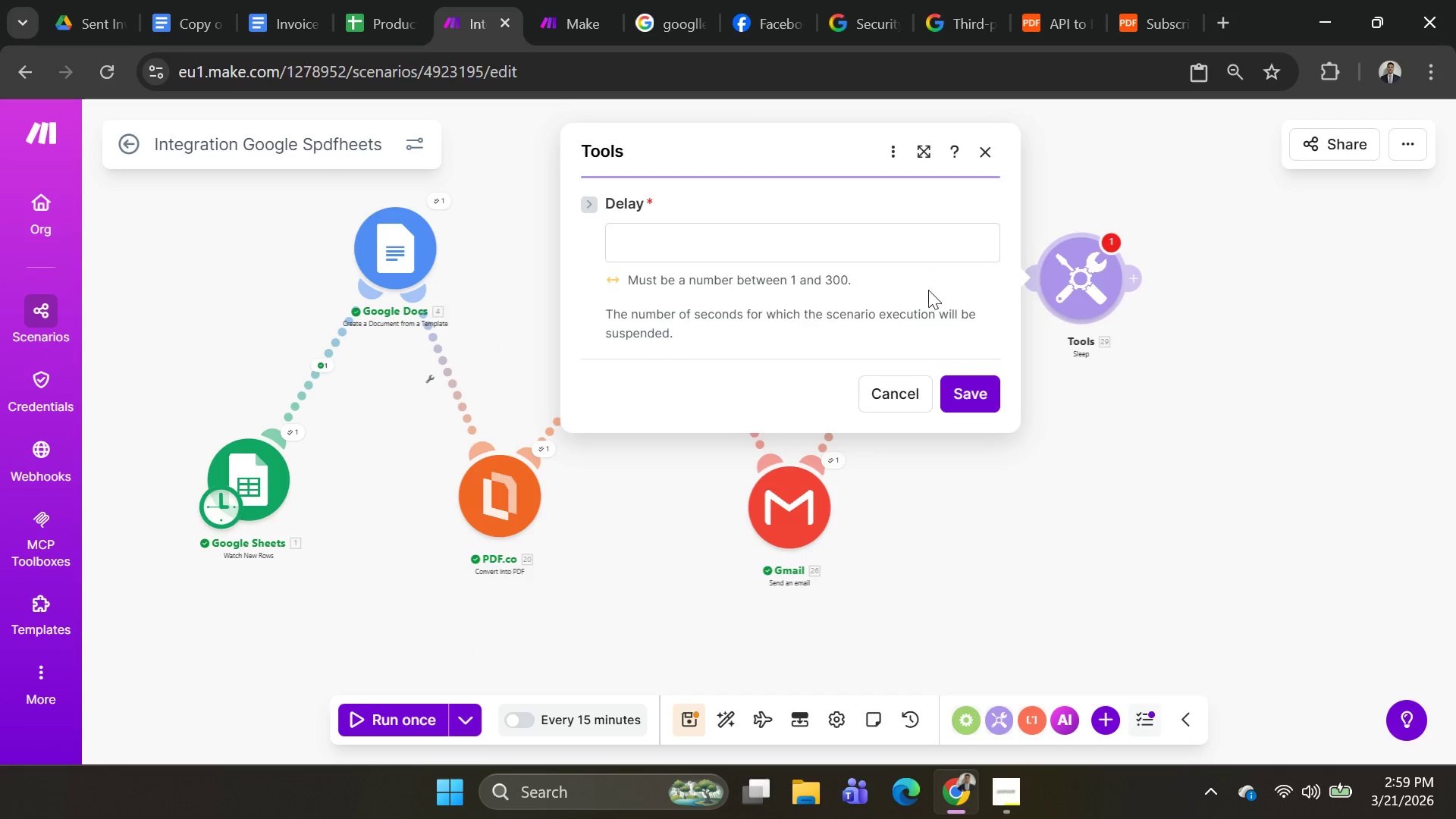 
left_click([827, 255])
 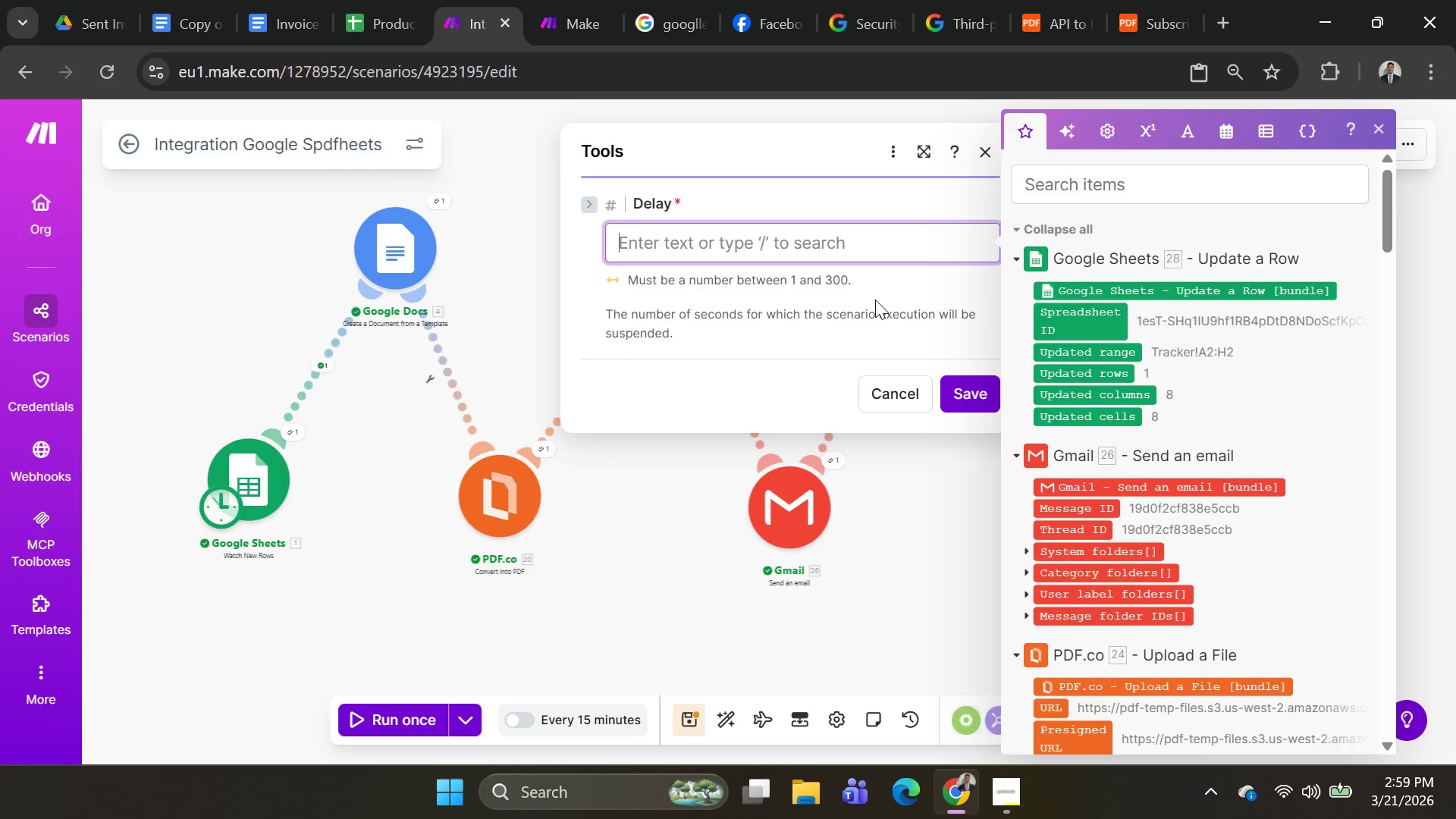 
wait(12.44)
 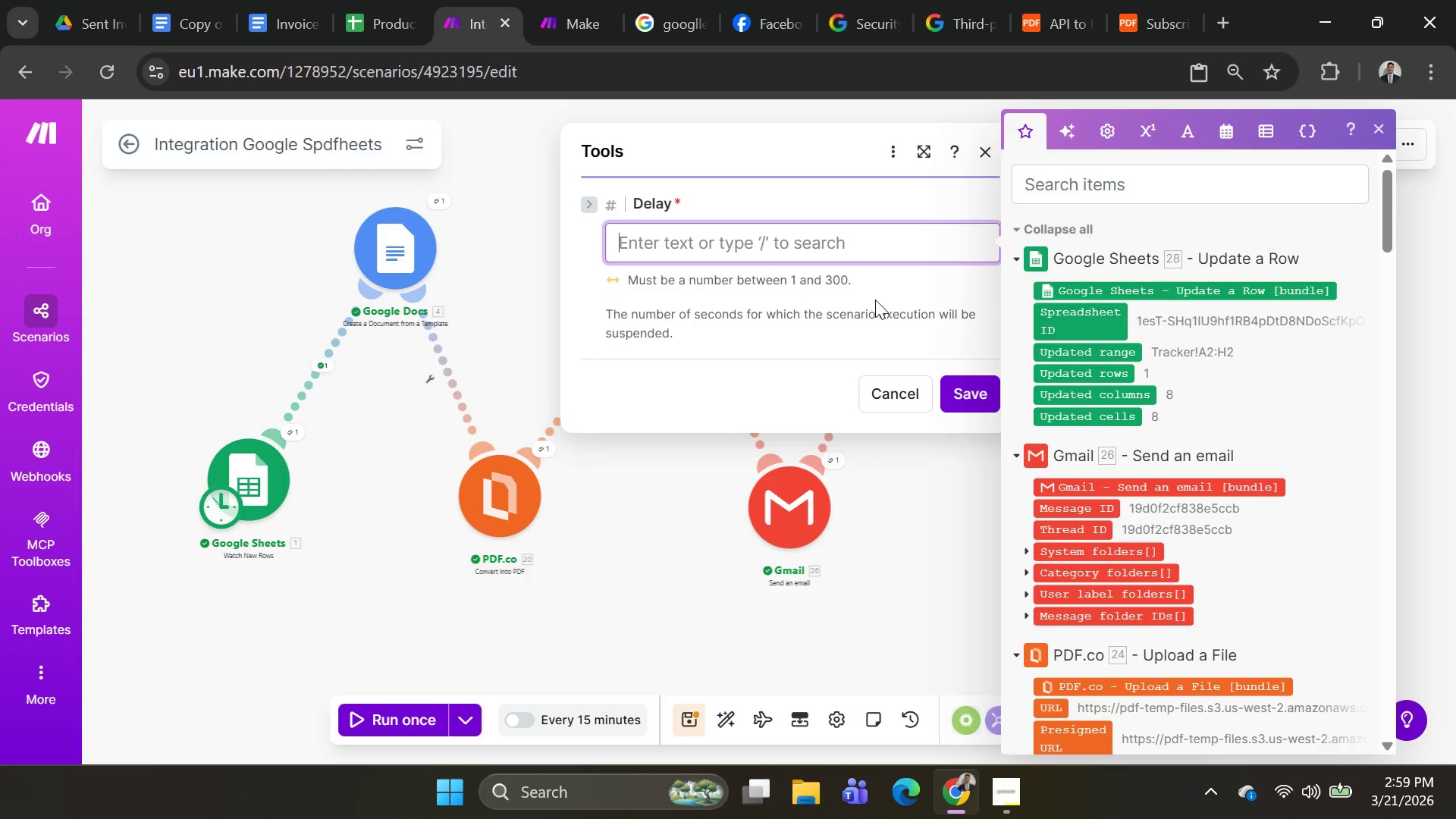 
key(7)
 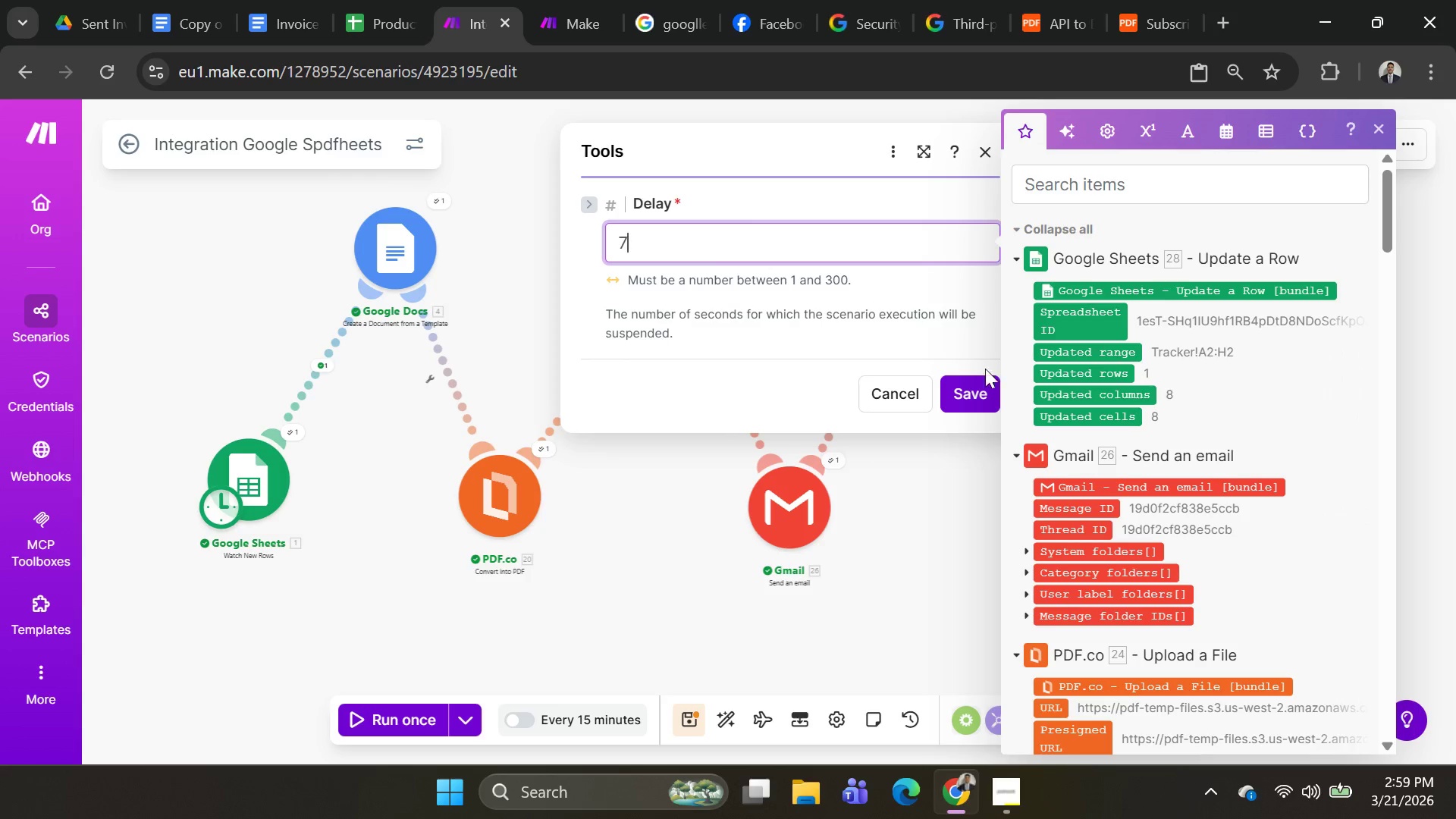 
left_click([987, 392])
 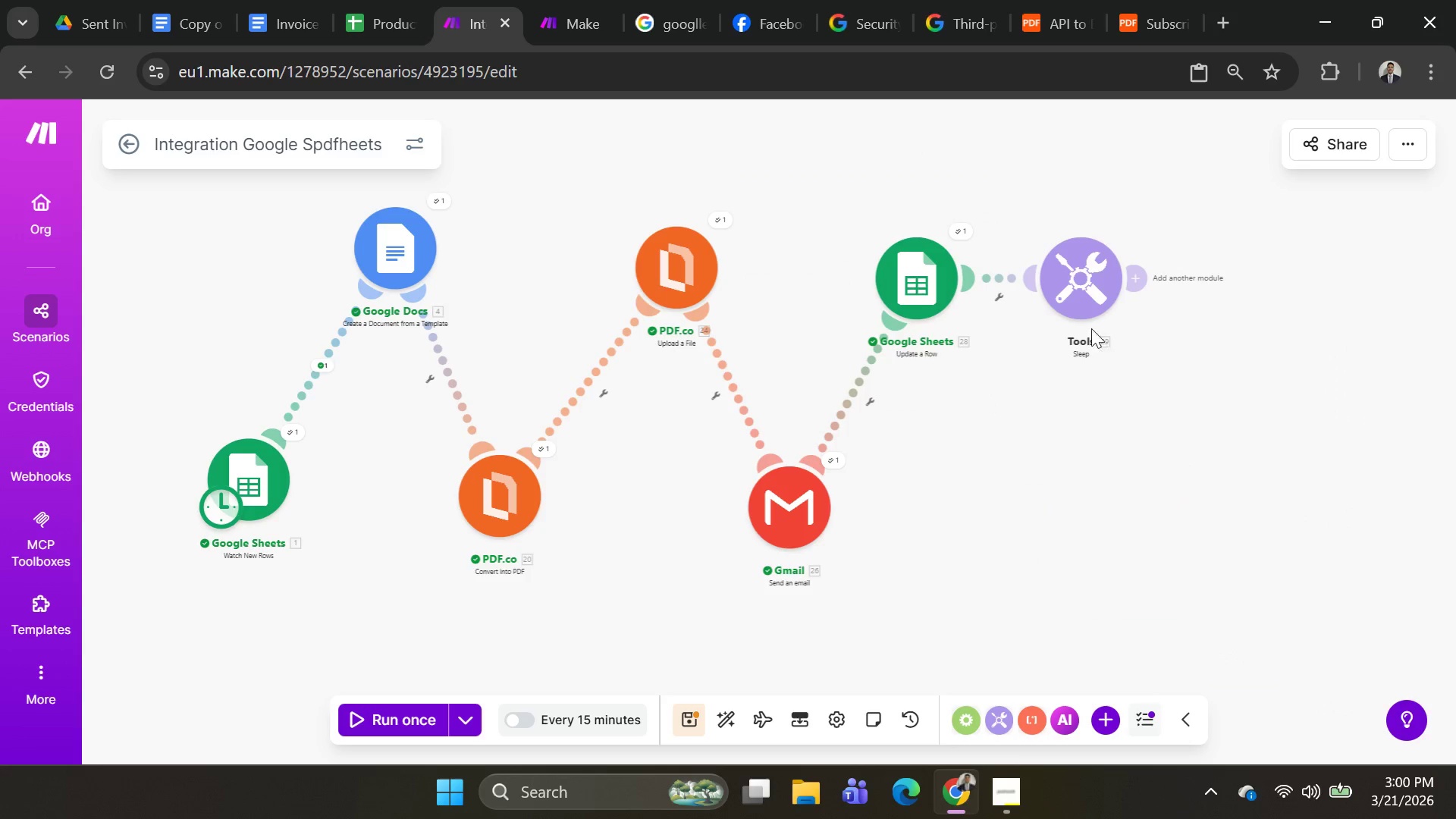 
left_click_drag(start_coordinate=[1075, 291], to_coordinate=[1061, 515])
 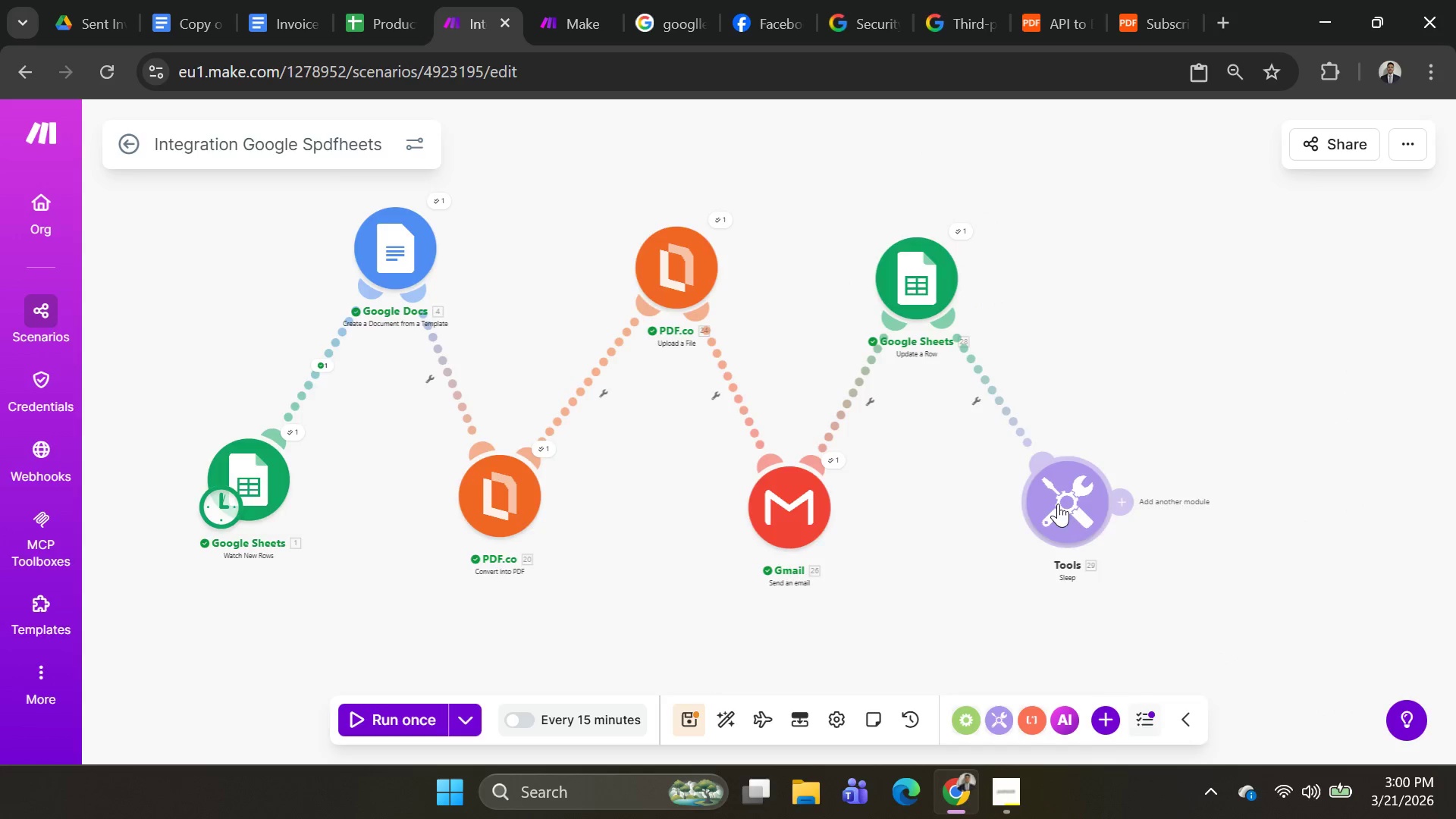 
right_click([1058, 504])
 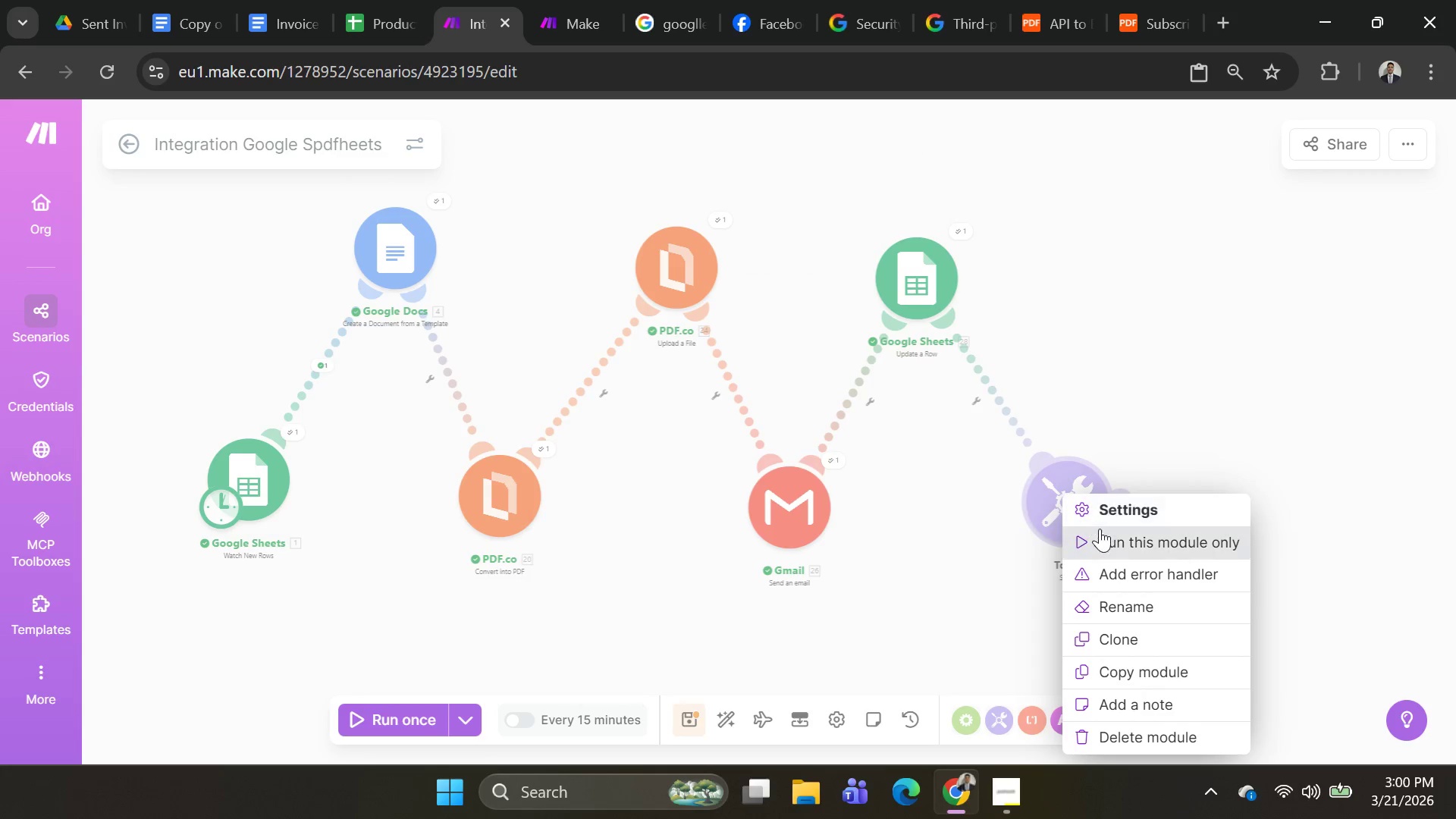 
left_click([1101, 530])
 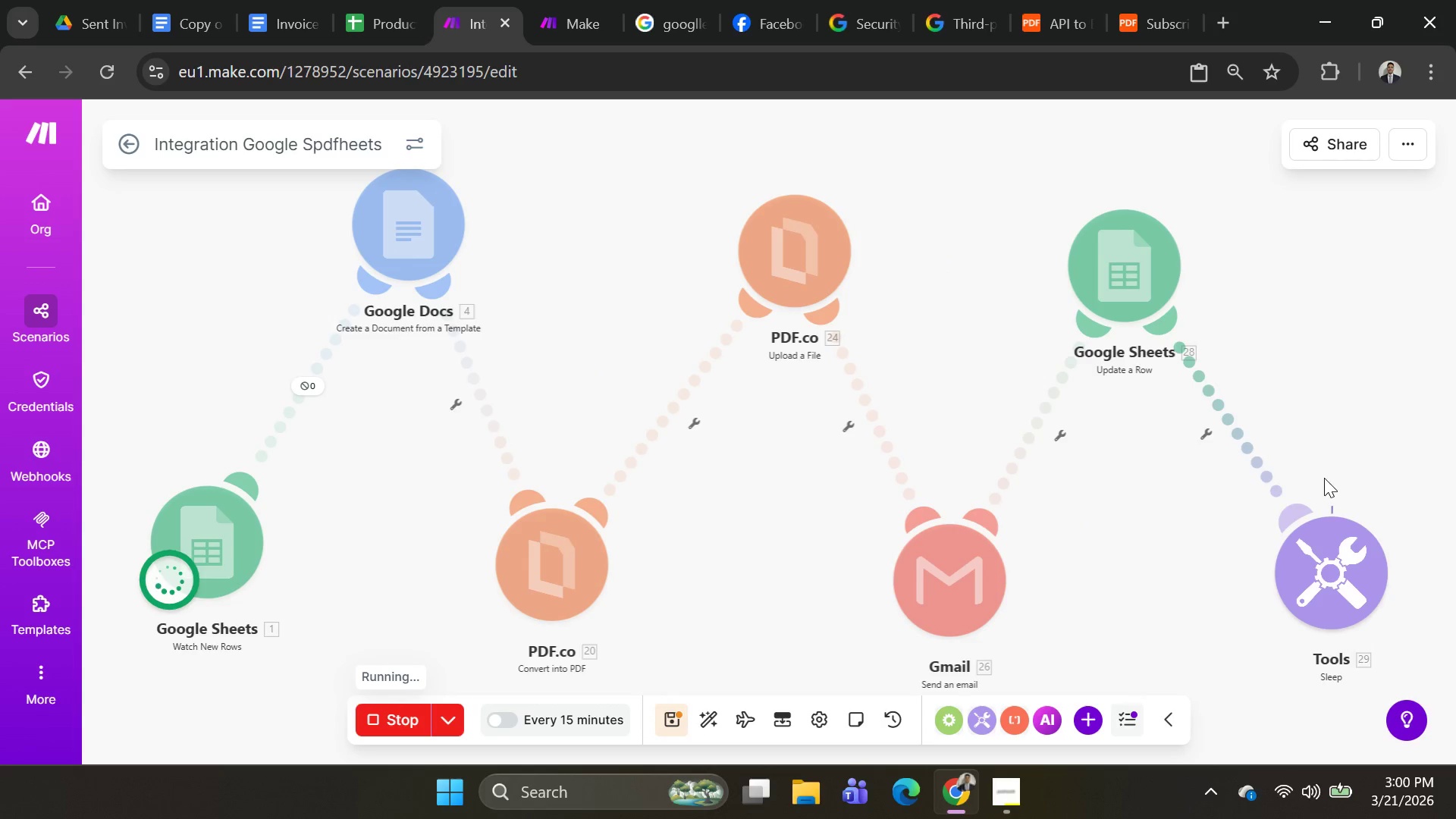 
scroll: coordinate [1376, 472], scroll_direction: down, amount: 1.0
 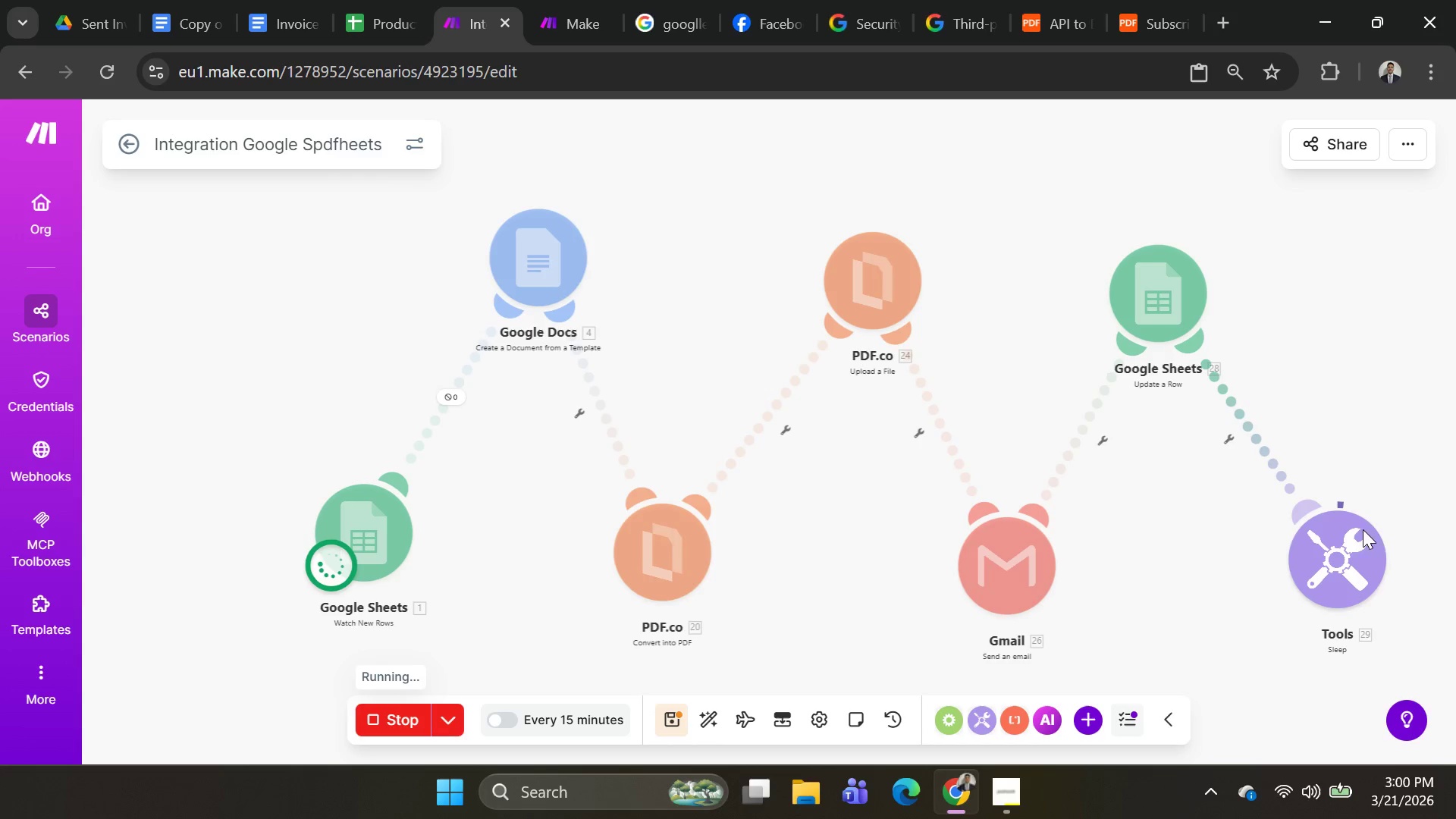 
left_click_drag(start_coordinate=[664, 332], to_coordinate=[455, 309])
 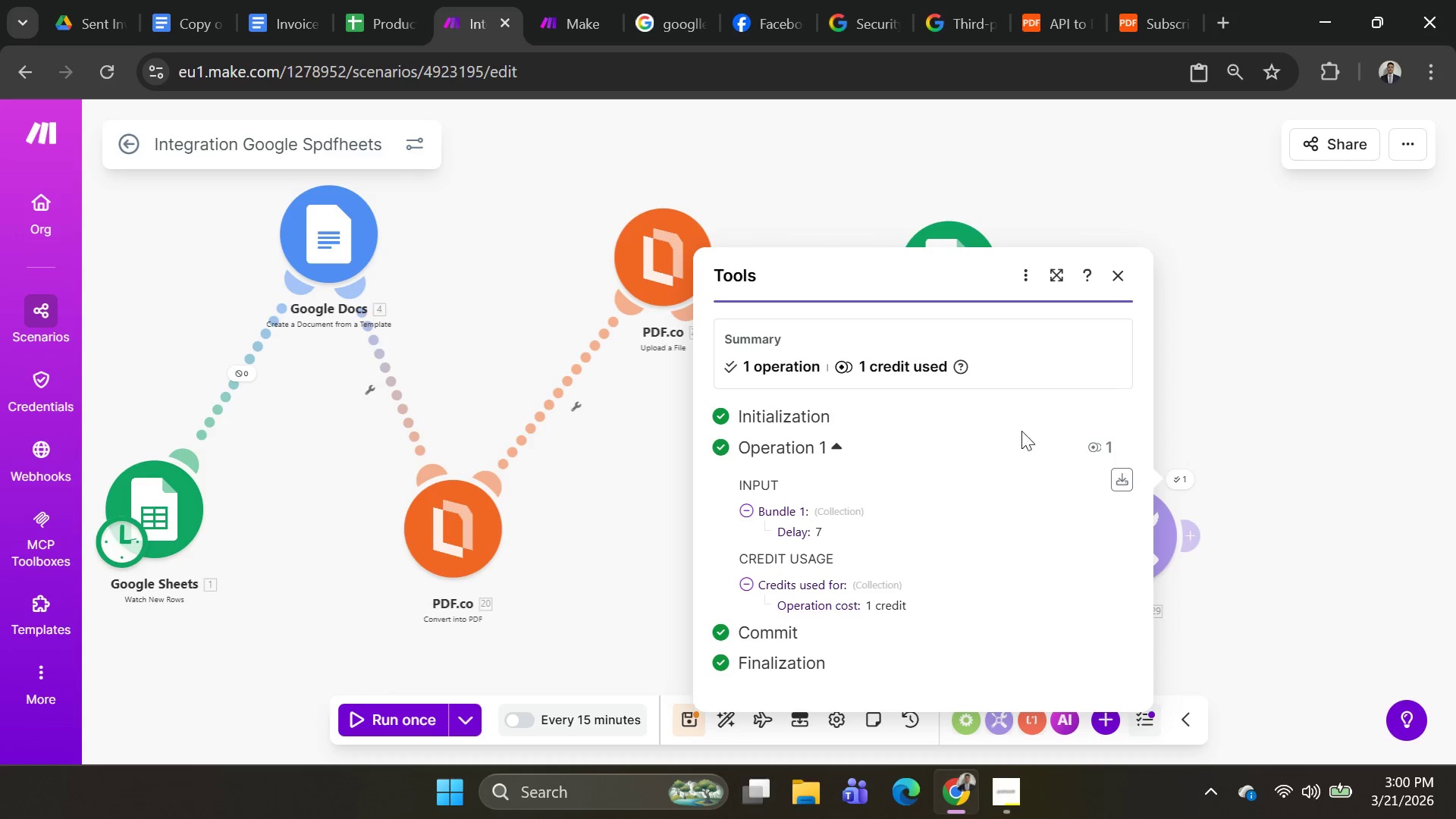 
scroll: coordinate [1004, 441], scroll_direction: down, amount: 3.0
 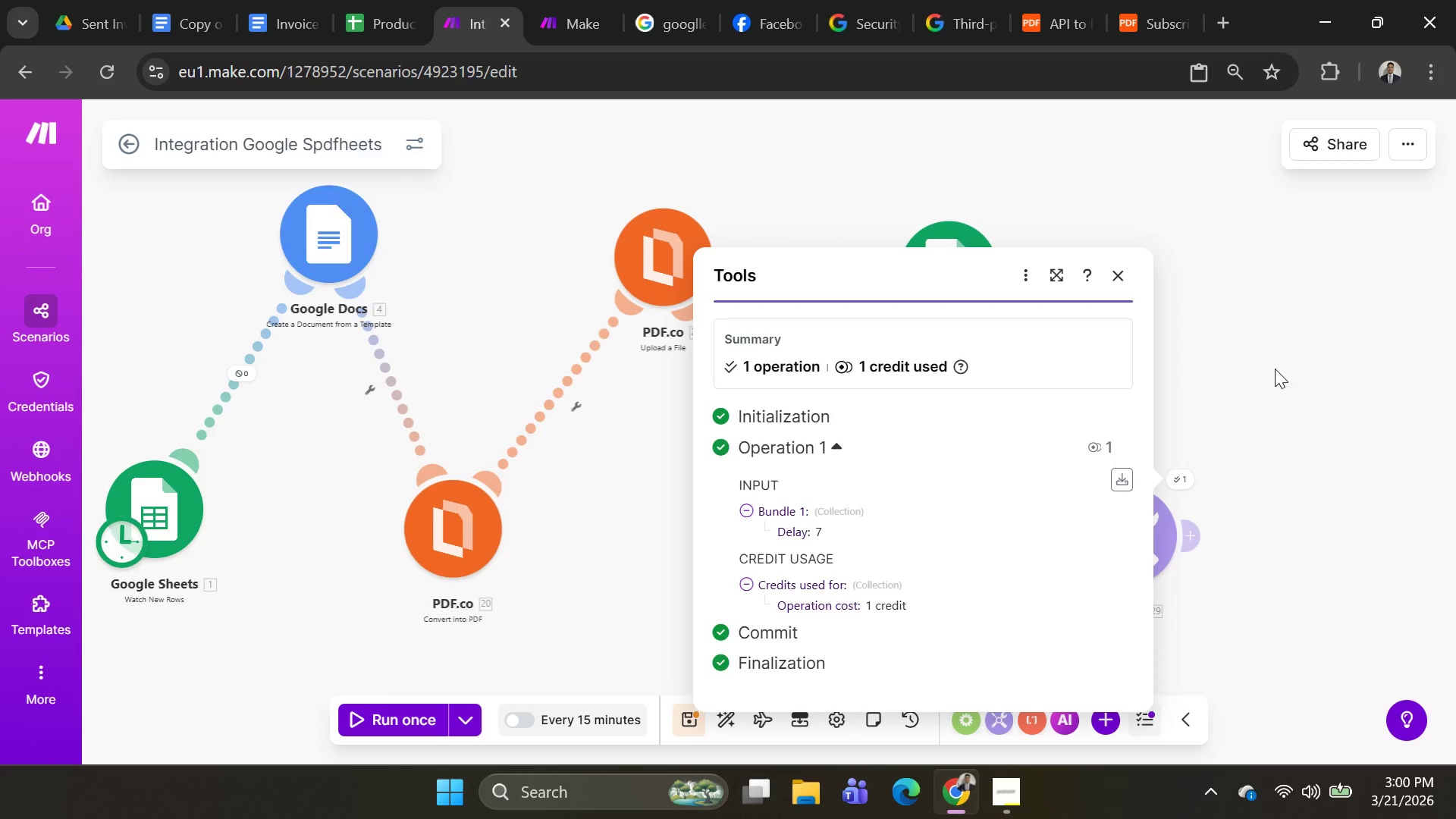 
left_click([1249, 394])
 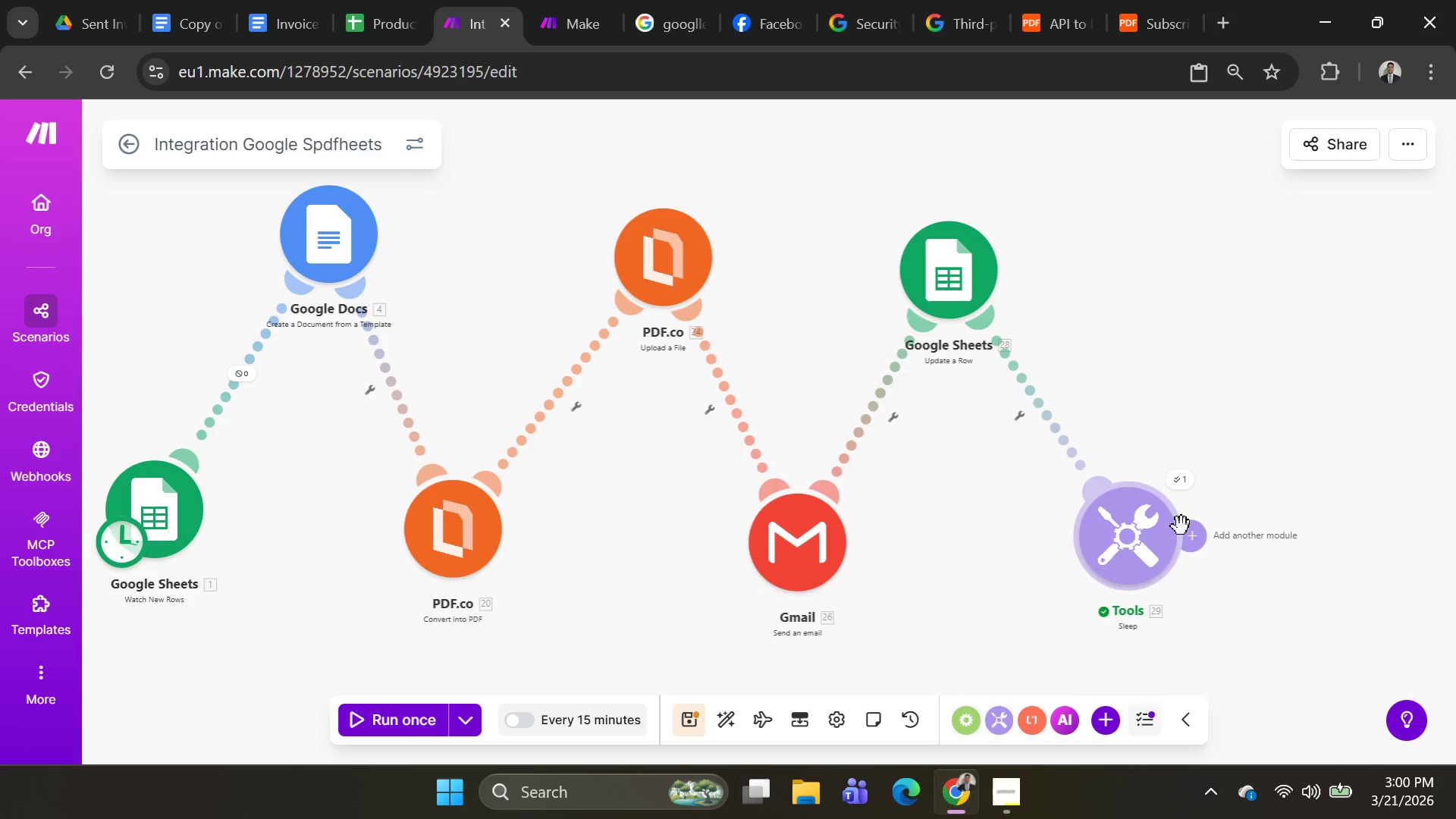 
left_click([1197, 541])
 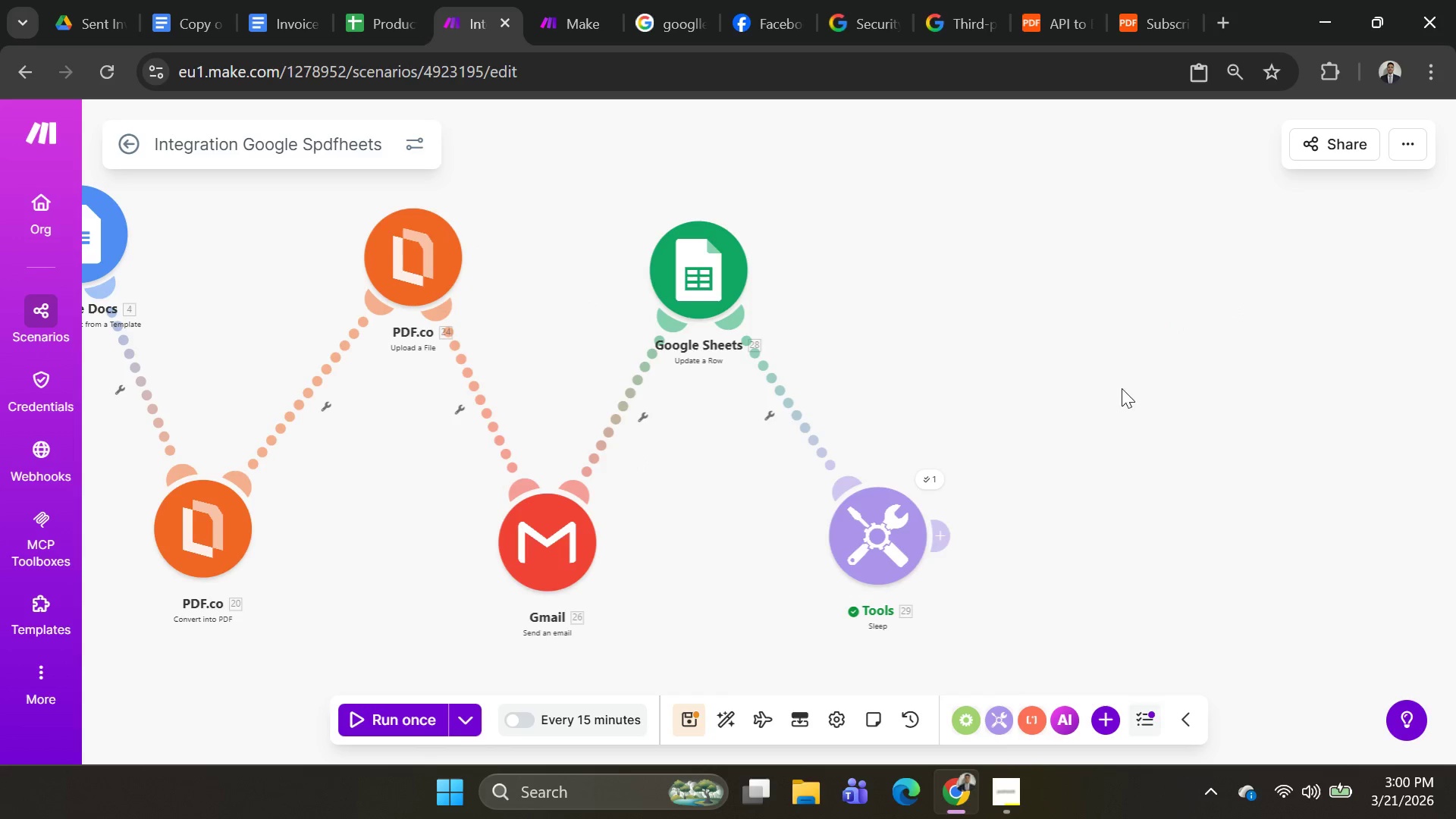 
left_click([855, 527])
 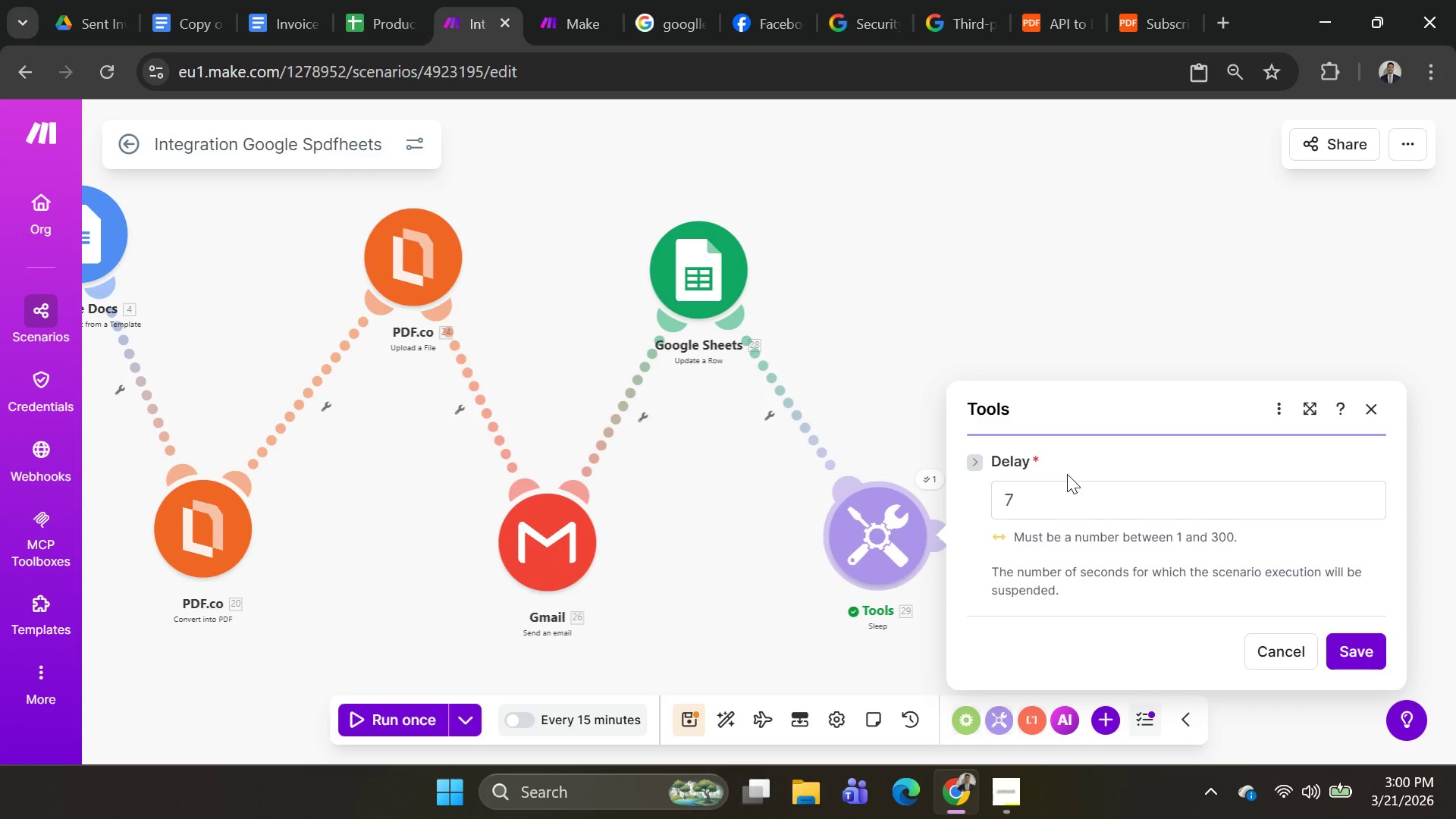 
wait(40.19)
 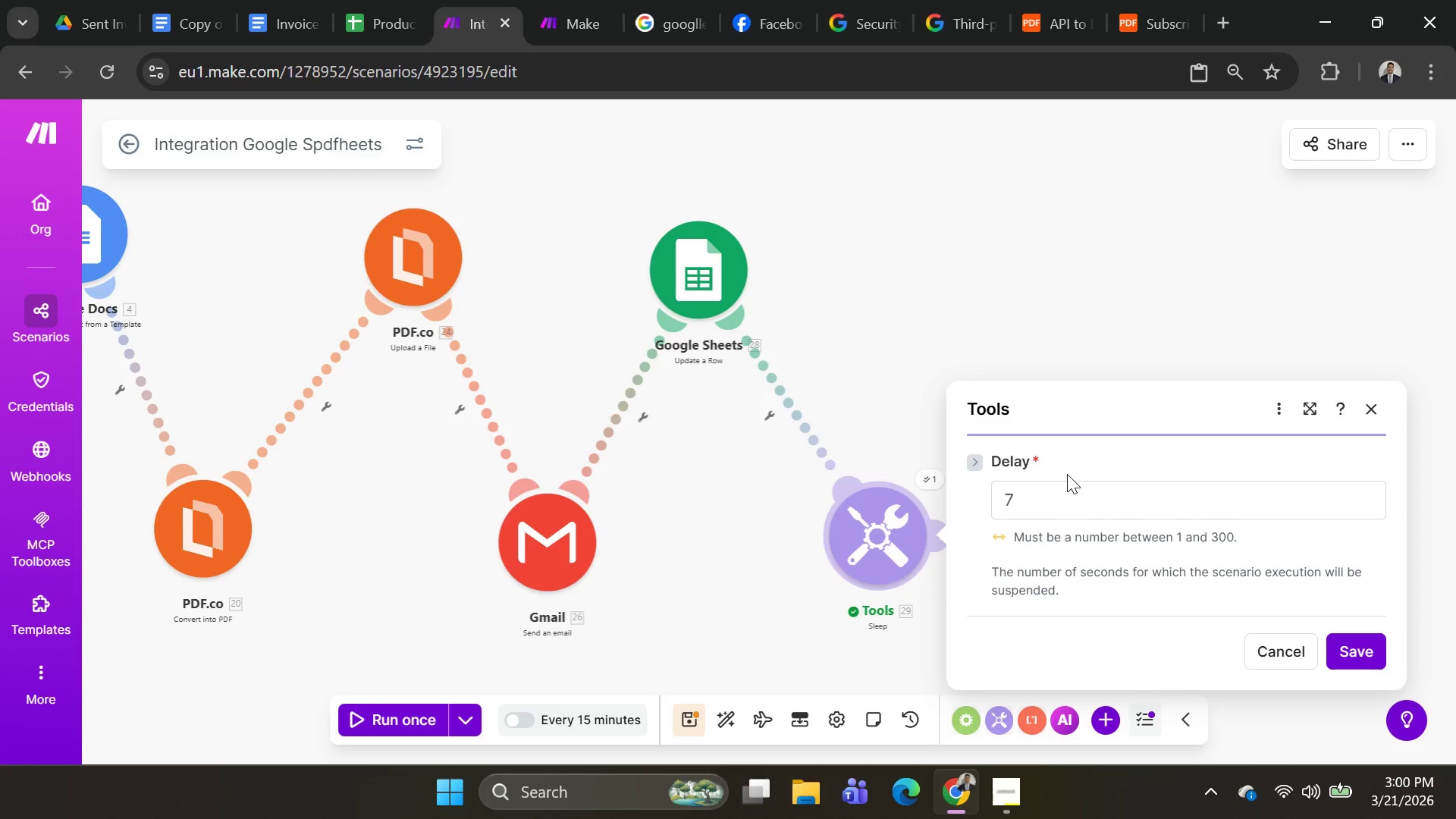 
left_click([1372, 418])
 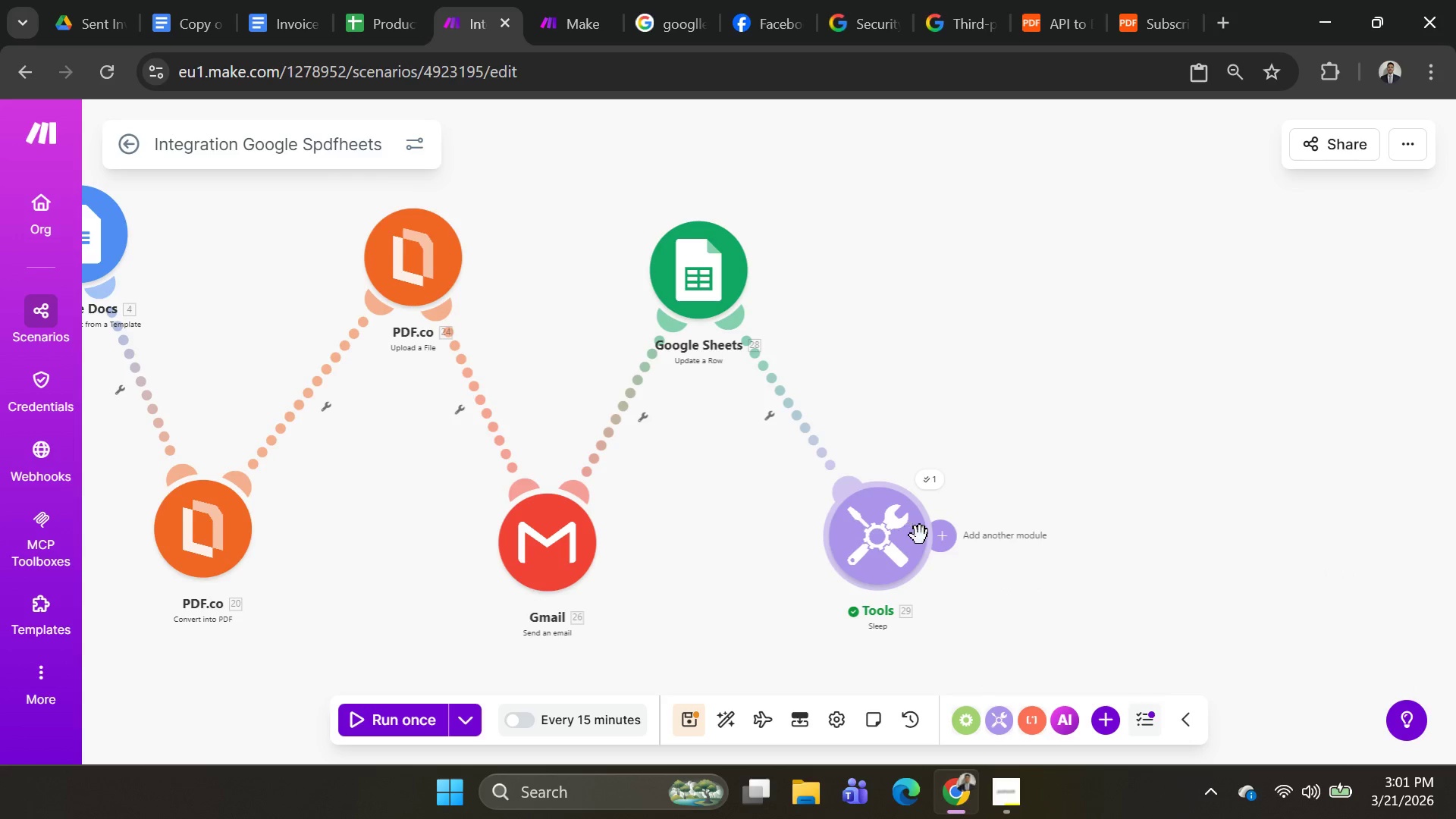 
left_click([941, 544])
 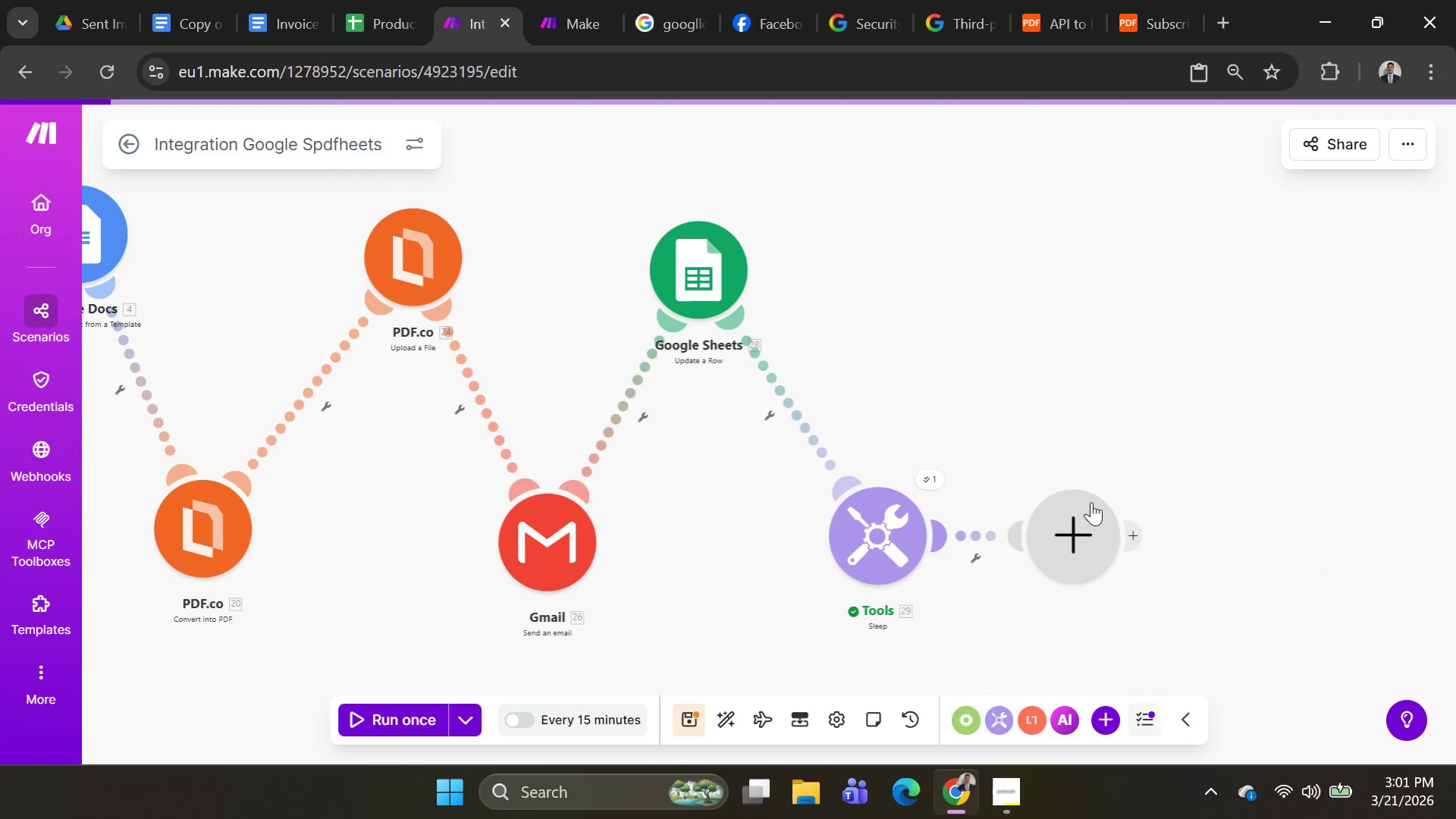 
left_click([1093, 512])
 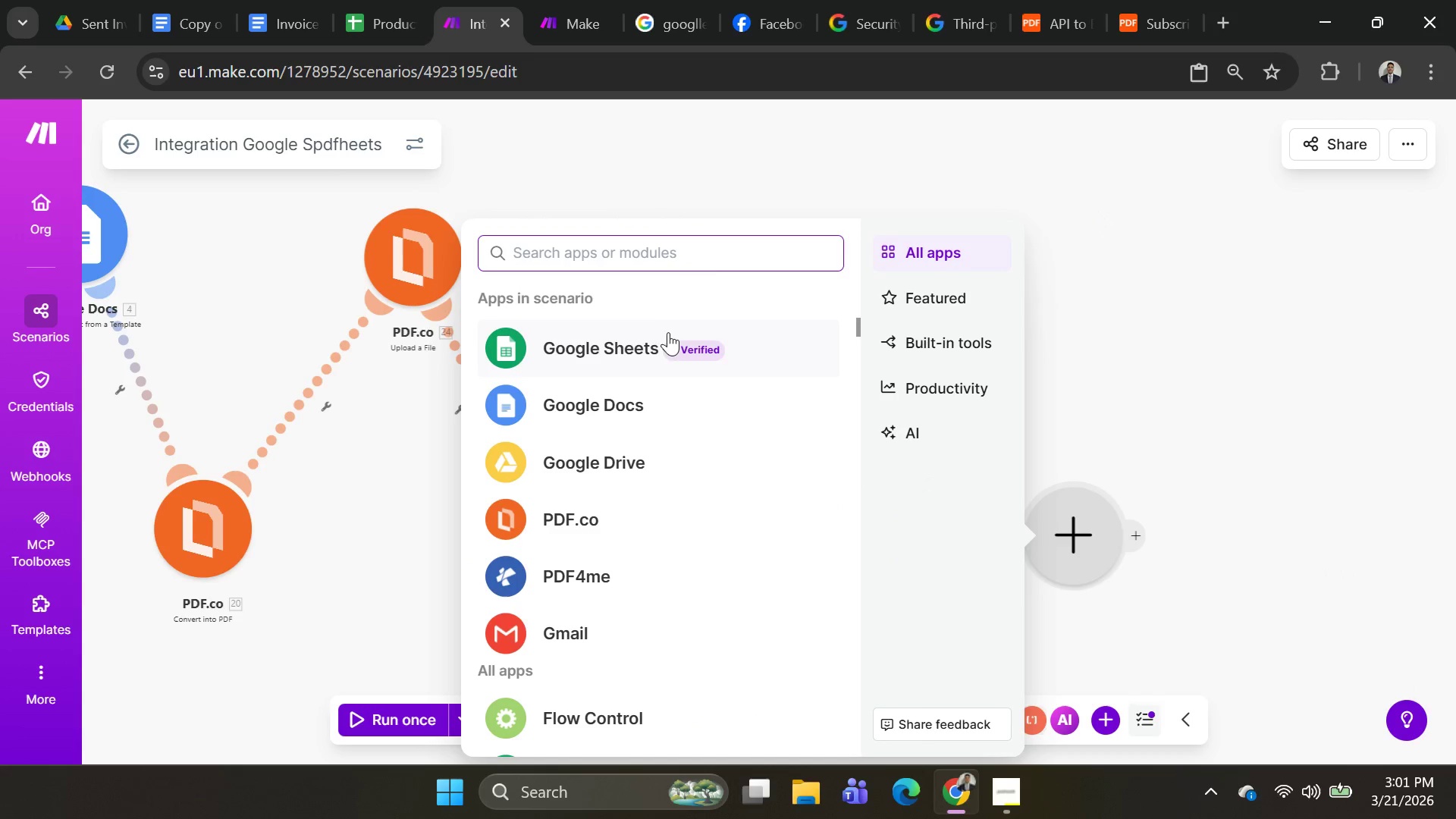 
left_click([609, 342])
 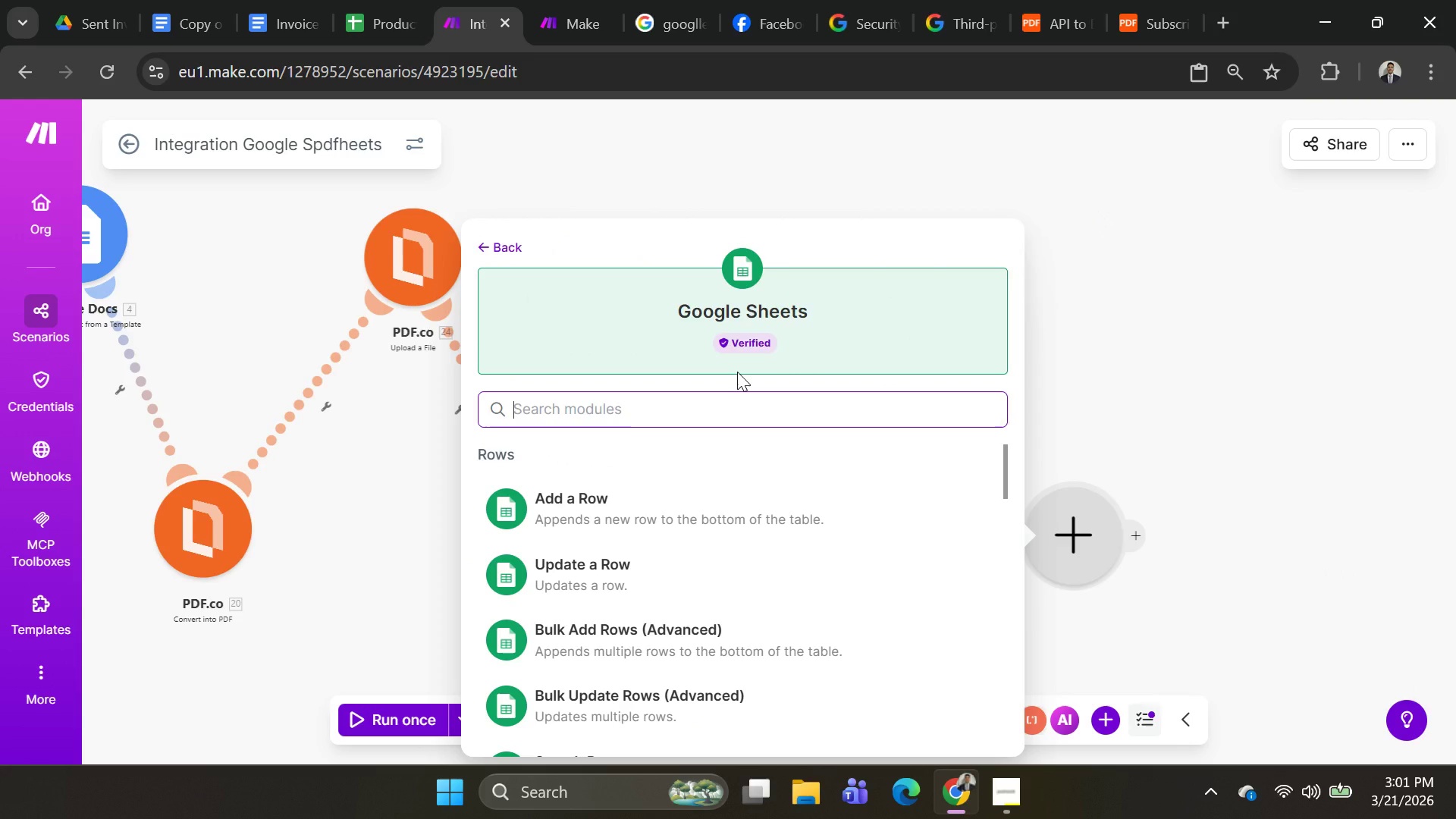 
wait(10.72)
 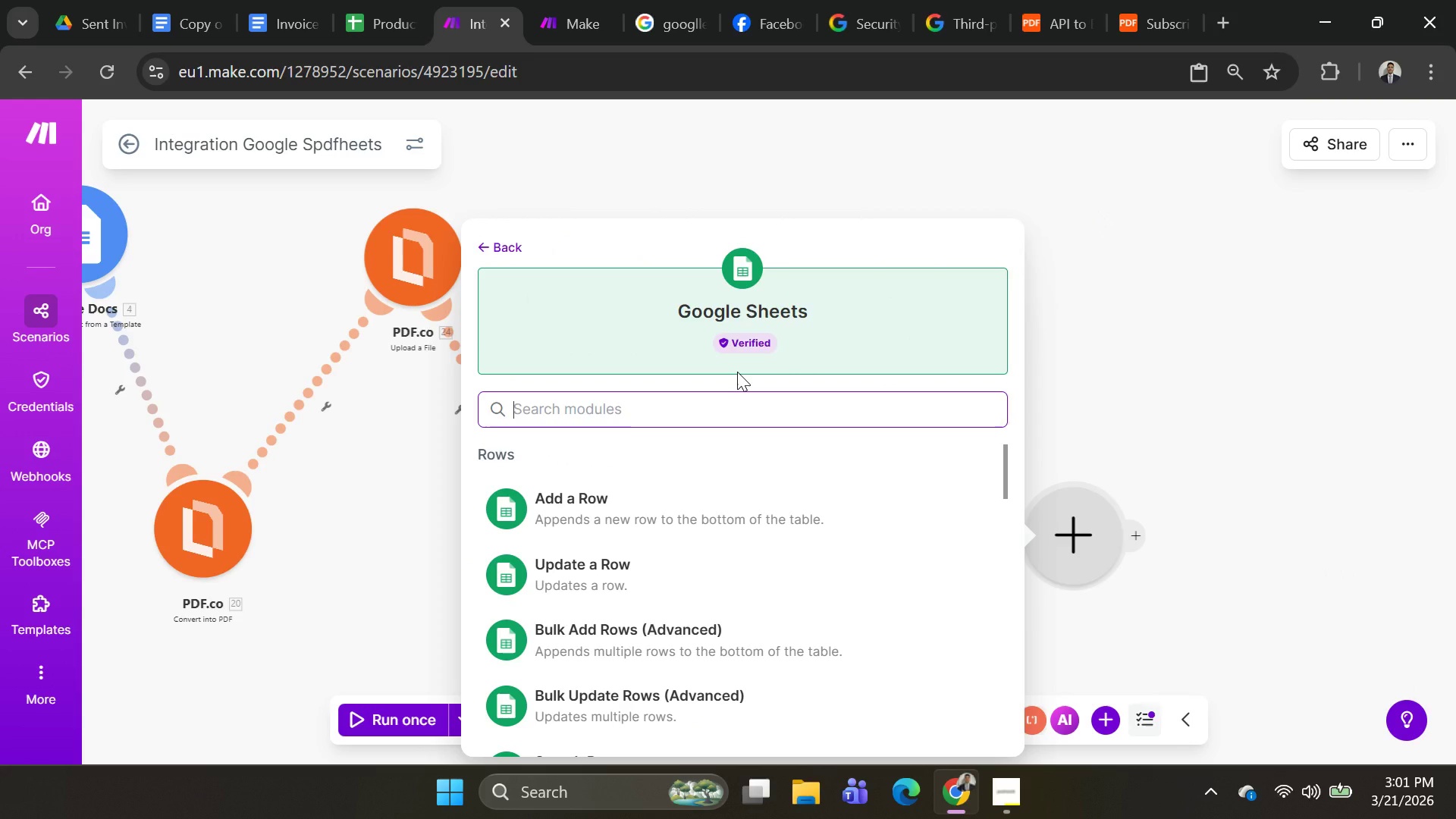 
type(gt)
 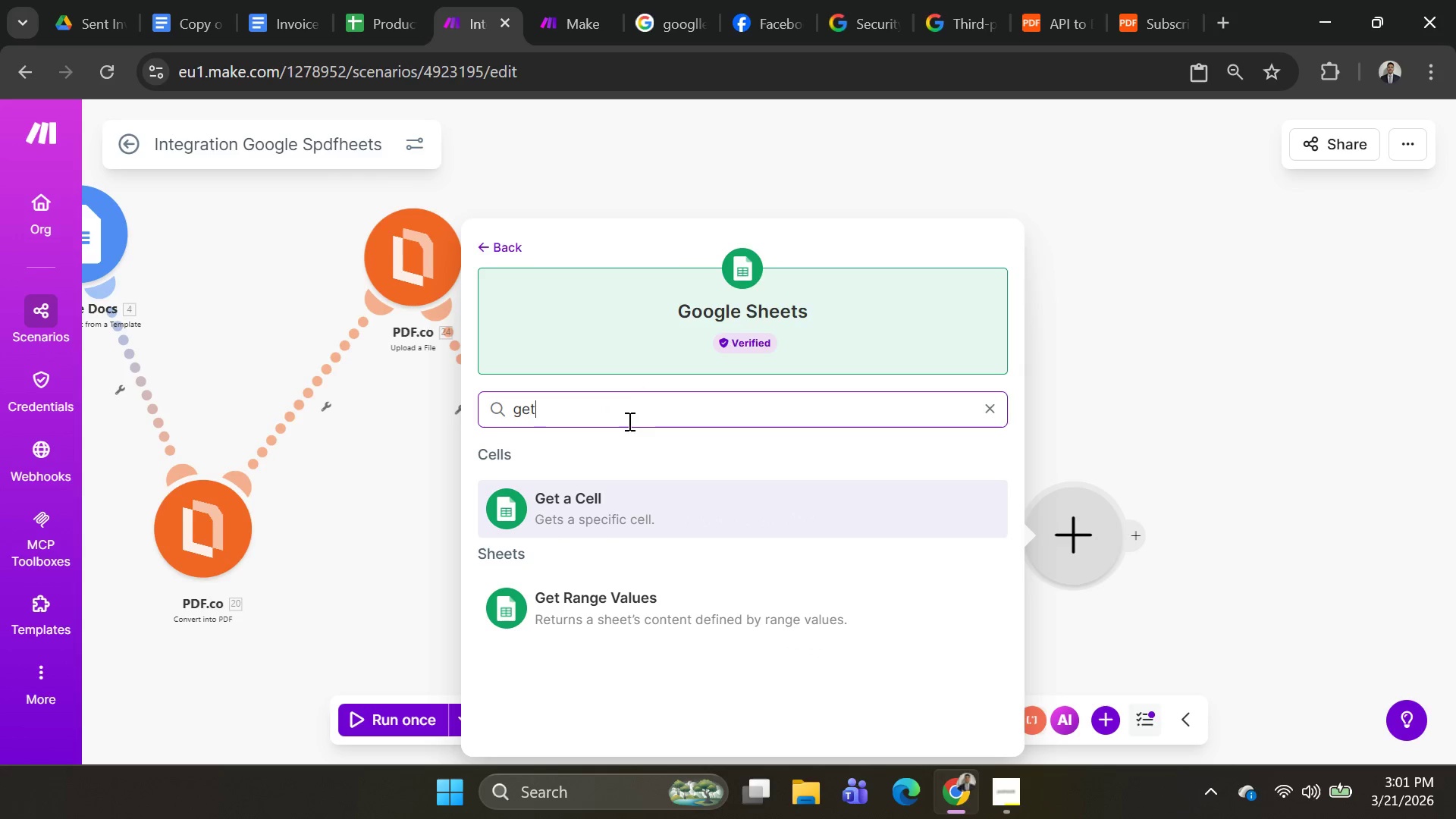 
hold_key(key=E, duration=0.36)
 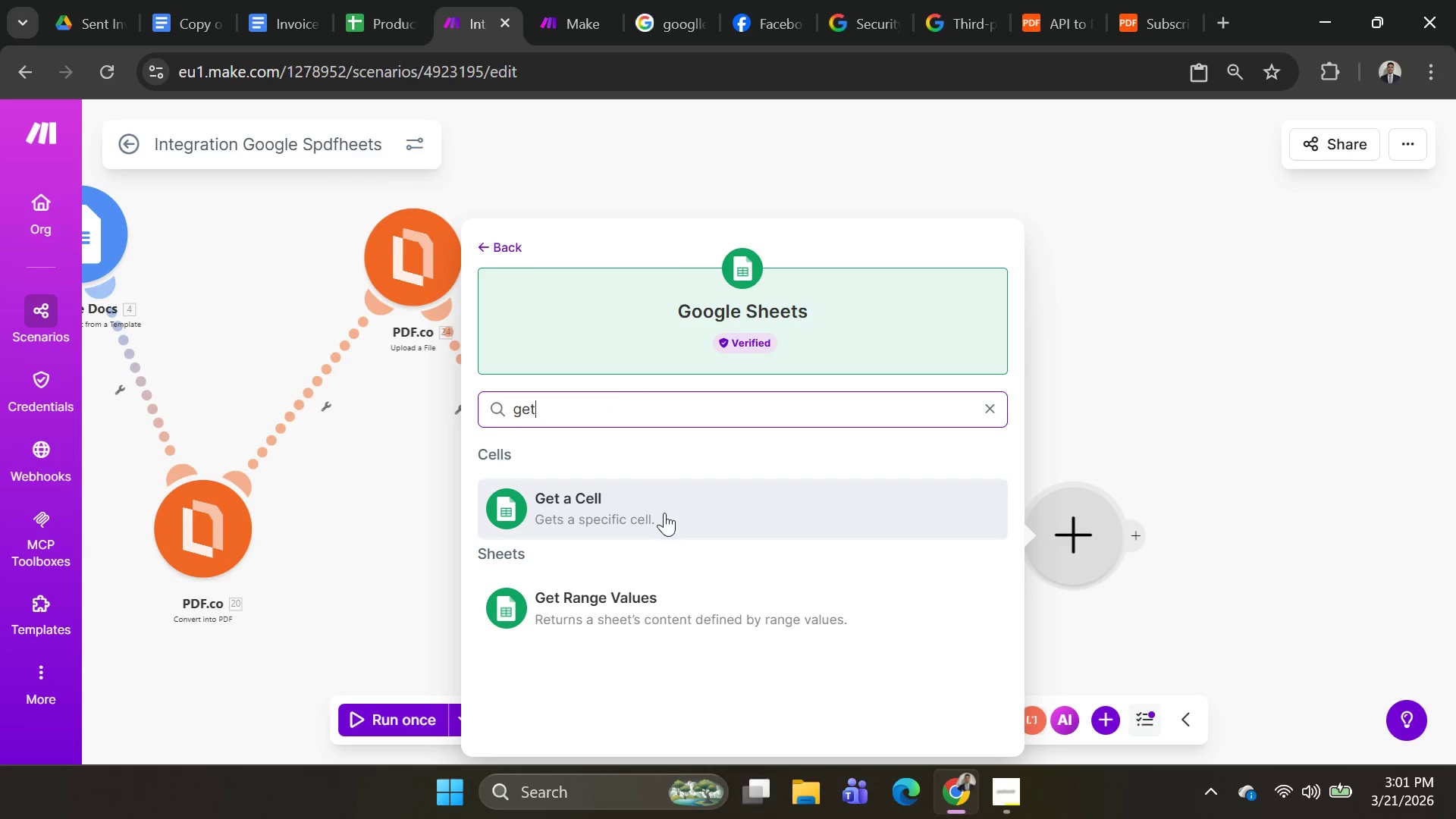 
left_click([665, 515])
 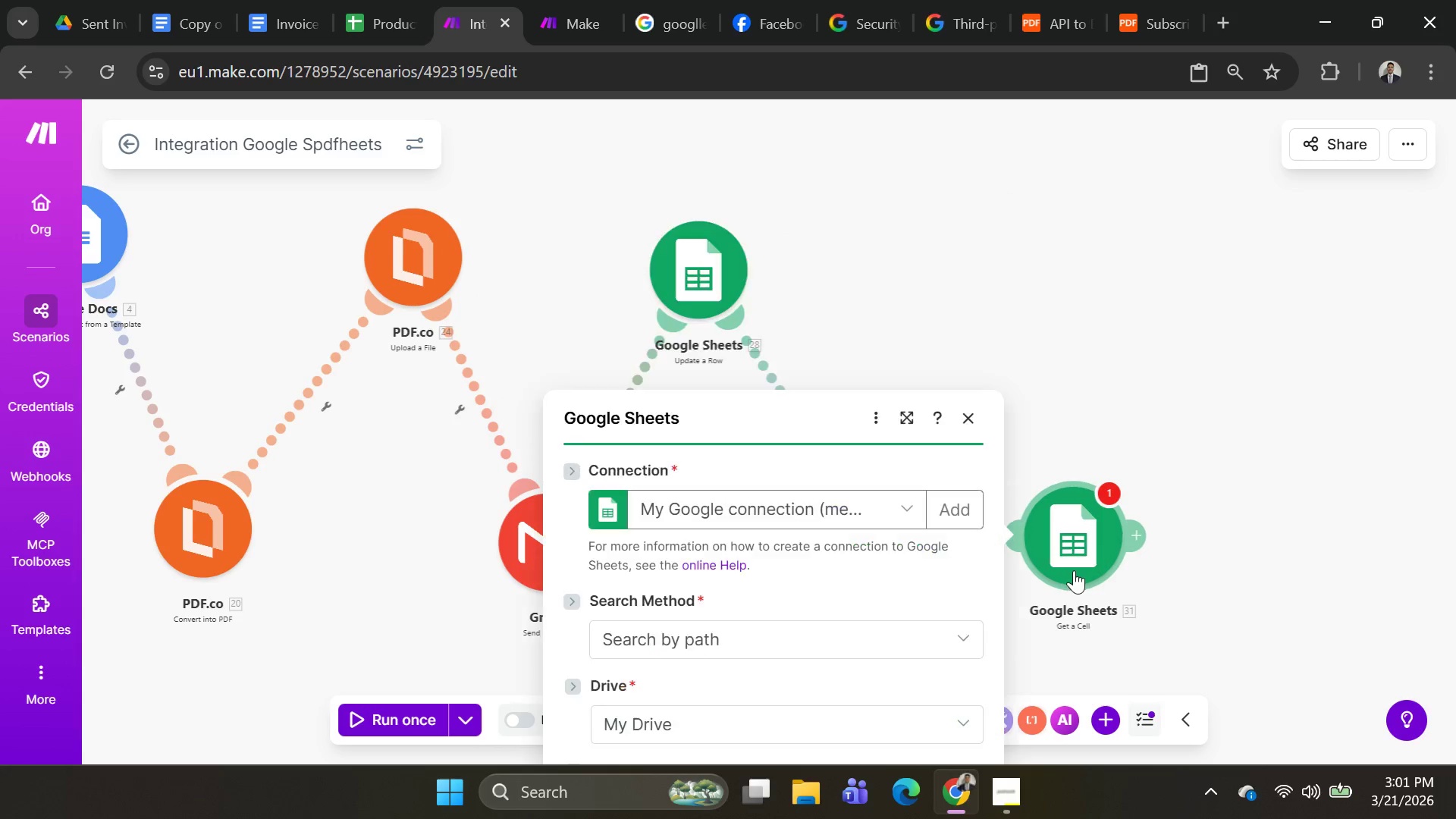 
left_click_drag(start_coordinate=[1076, 565], to_coordinate=[1155, 294])
 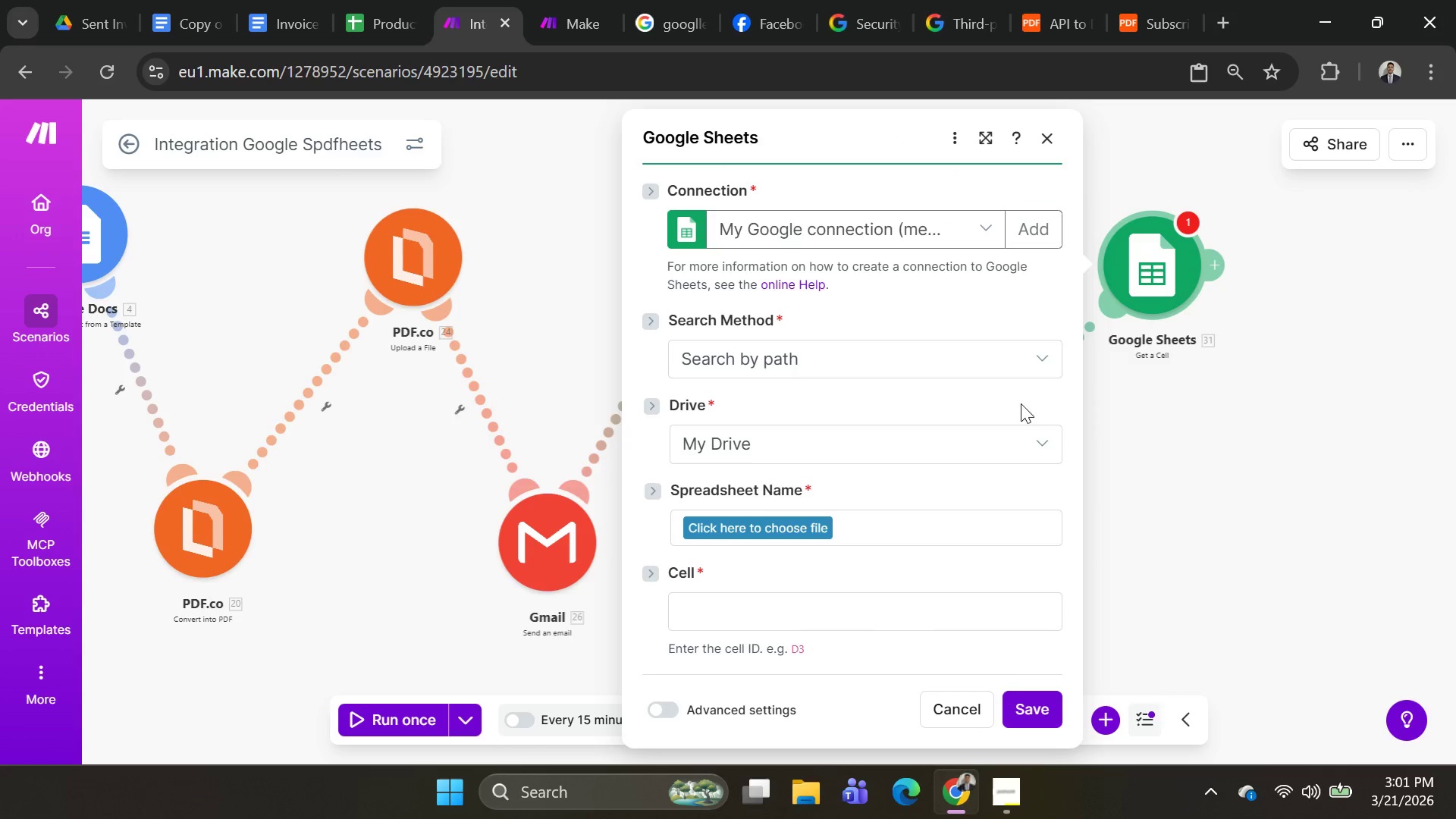 
scroll: coordinate [496, 504], scroll_direction: down, amount: 34.0
 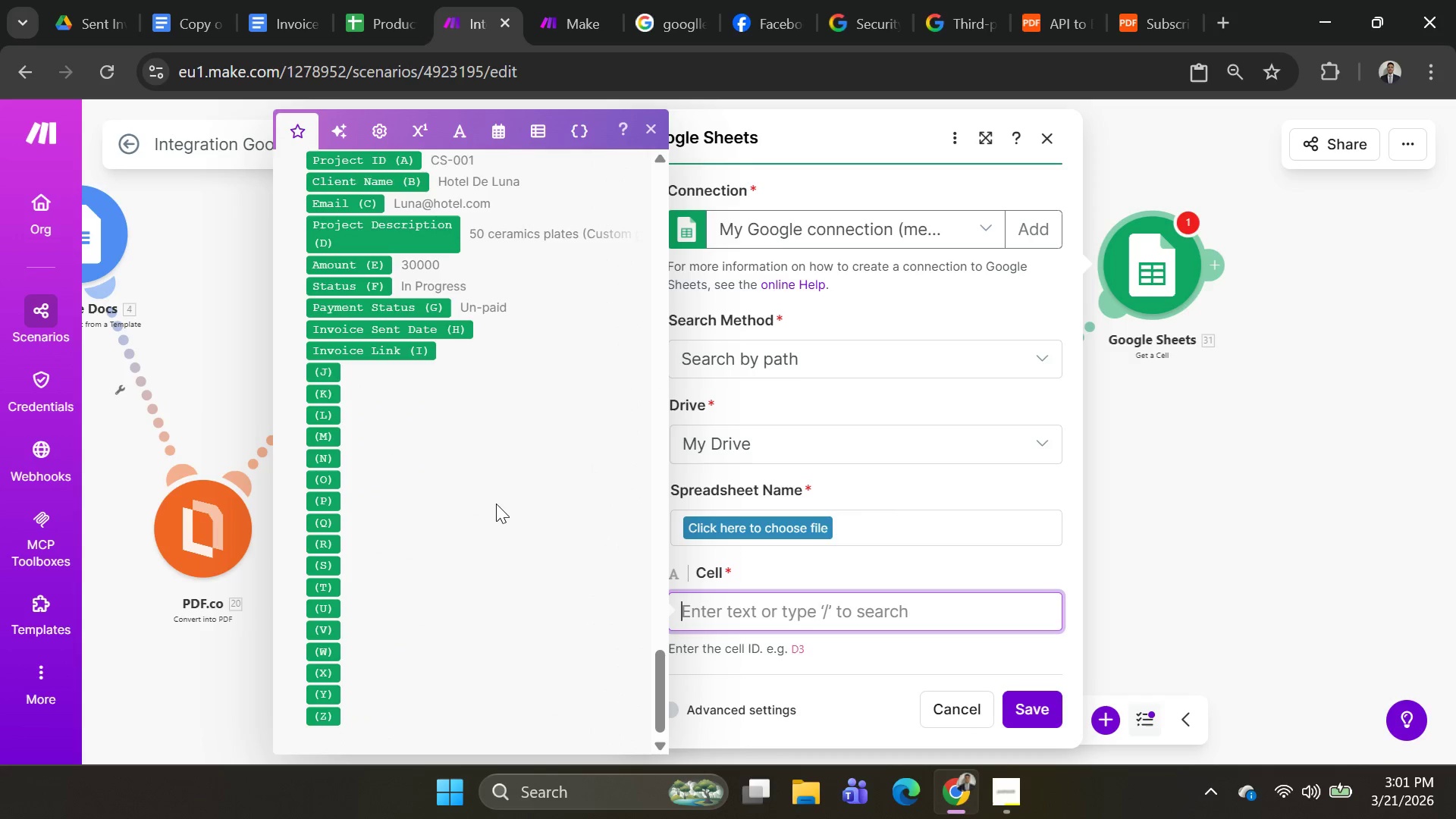 
scroll: coordinate [496, 504], scroll_direction: up, amount: 2.0
 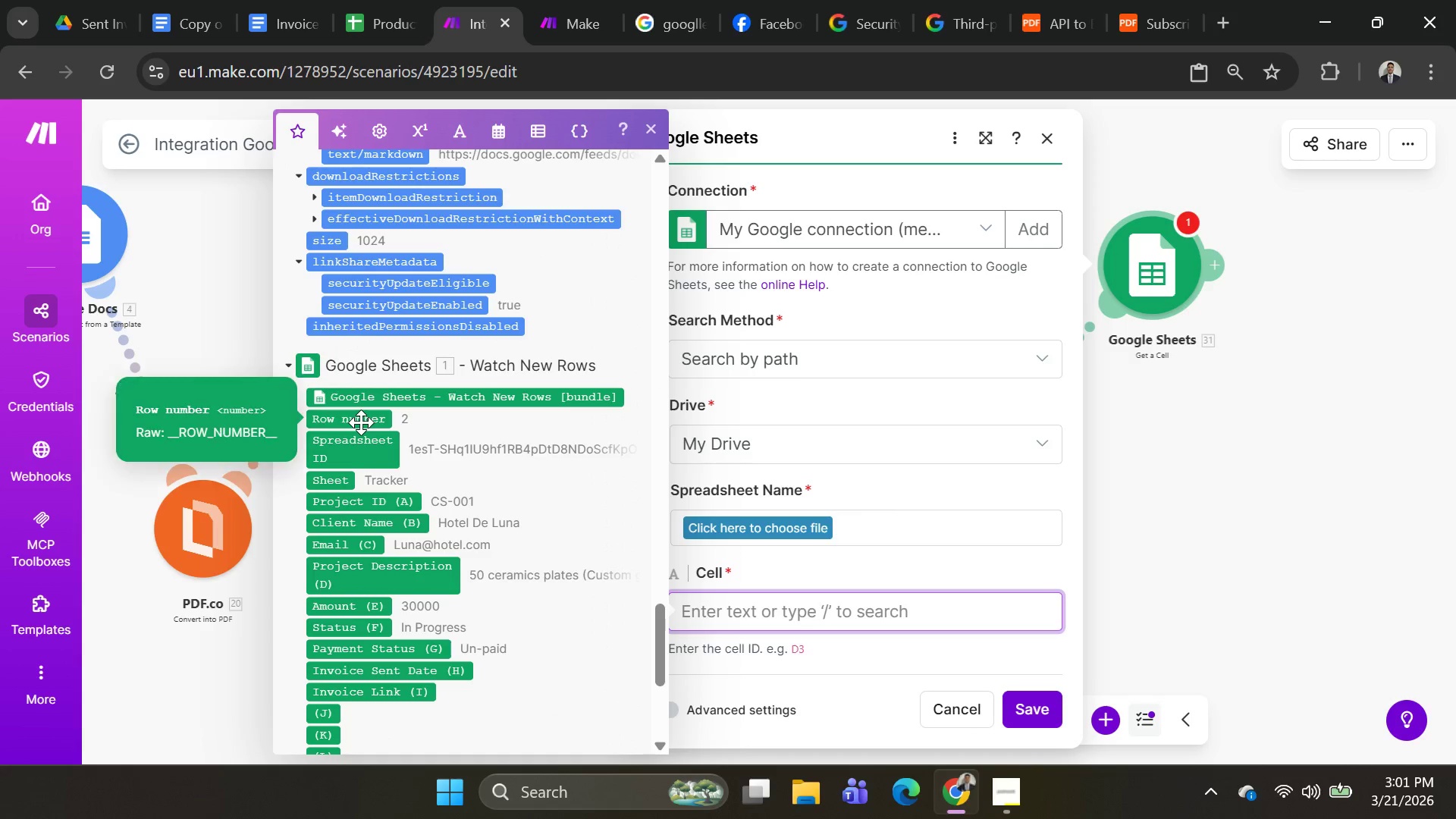 
left_click([362, 420])
 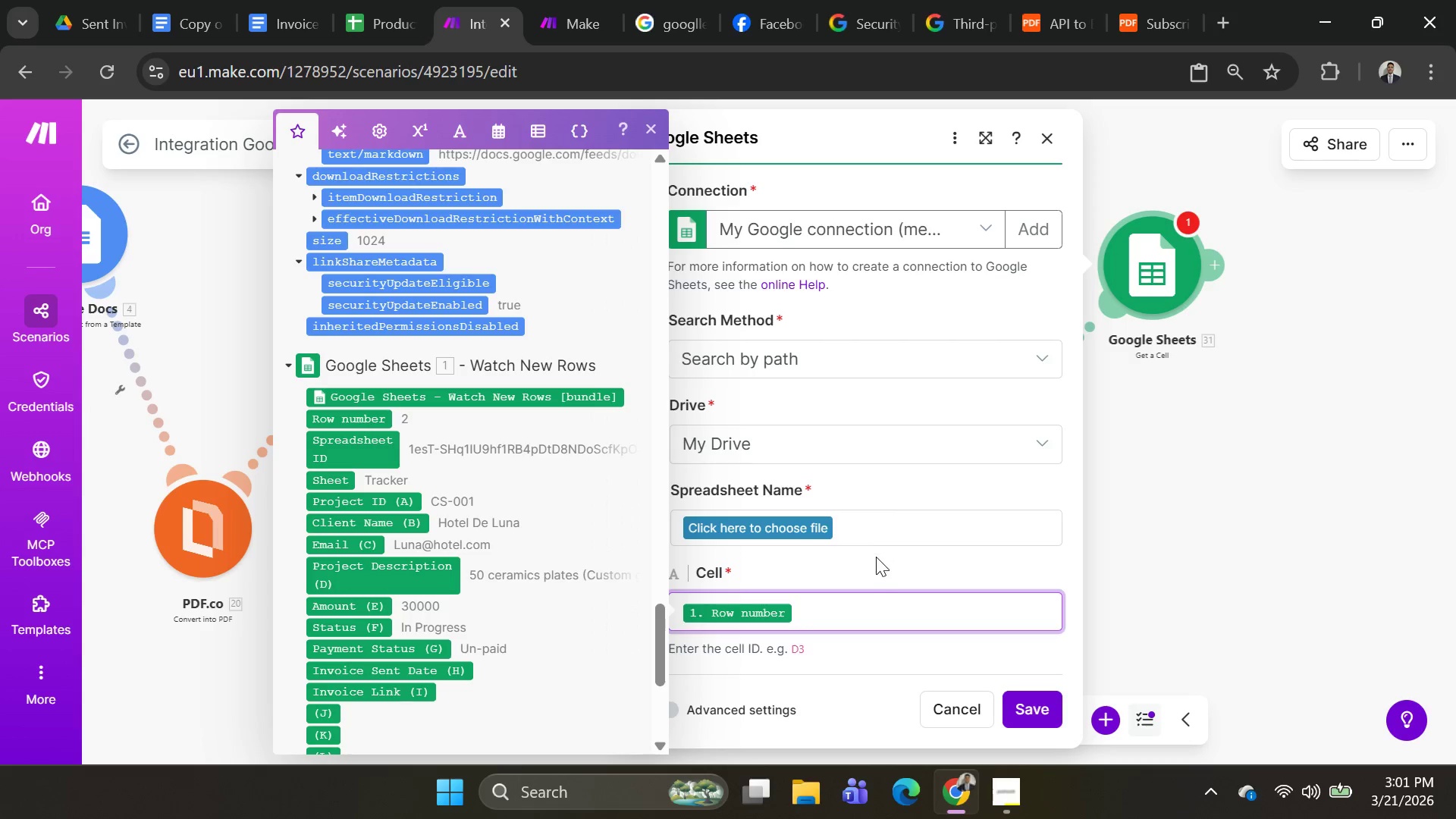 
left_click([866, 570])
 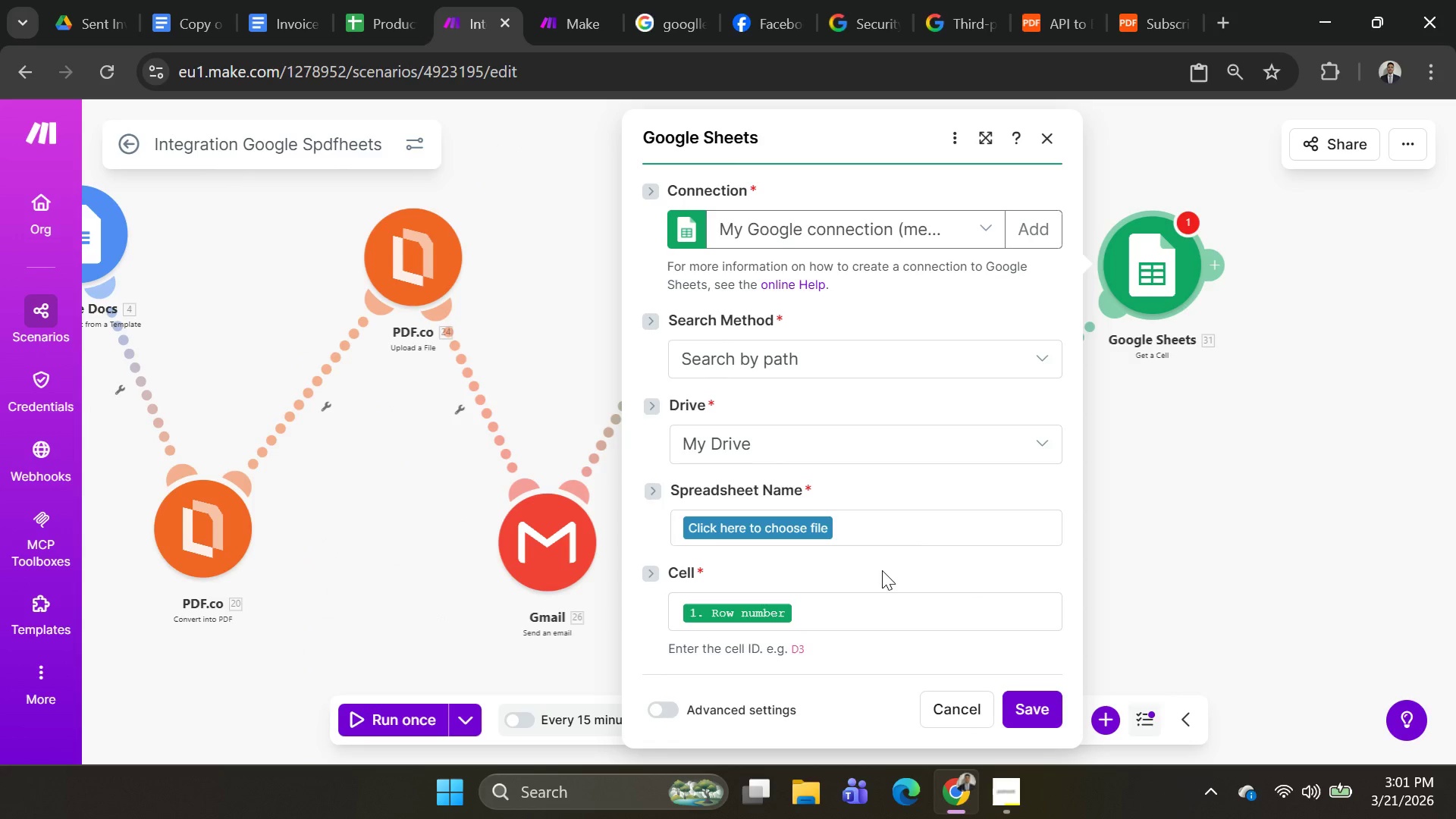 
scroll: coordinate [882, 570], scroll_direction: down, amount: 2.0
 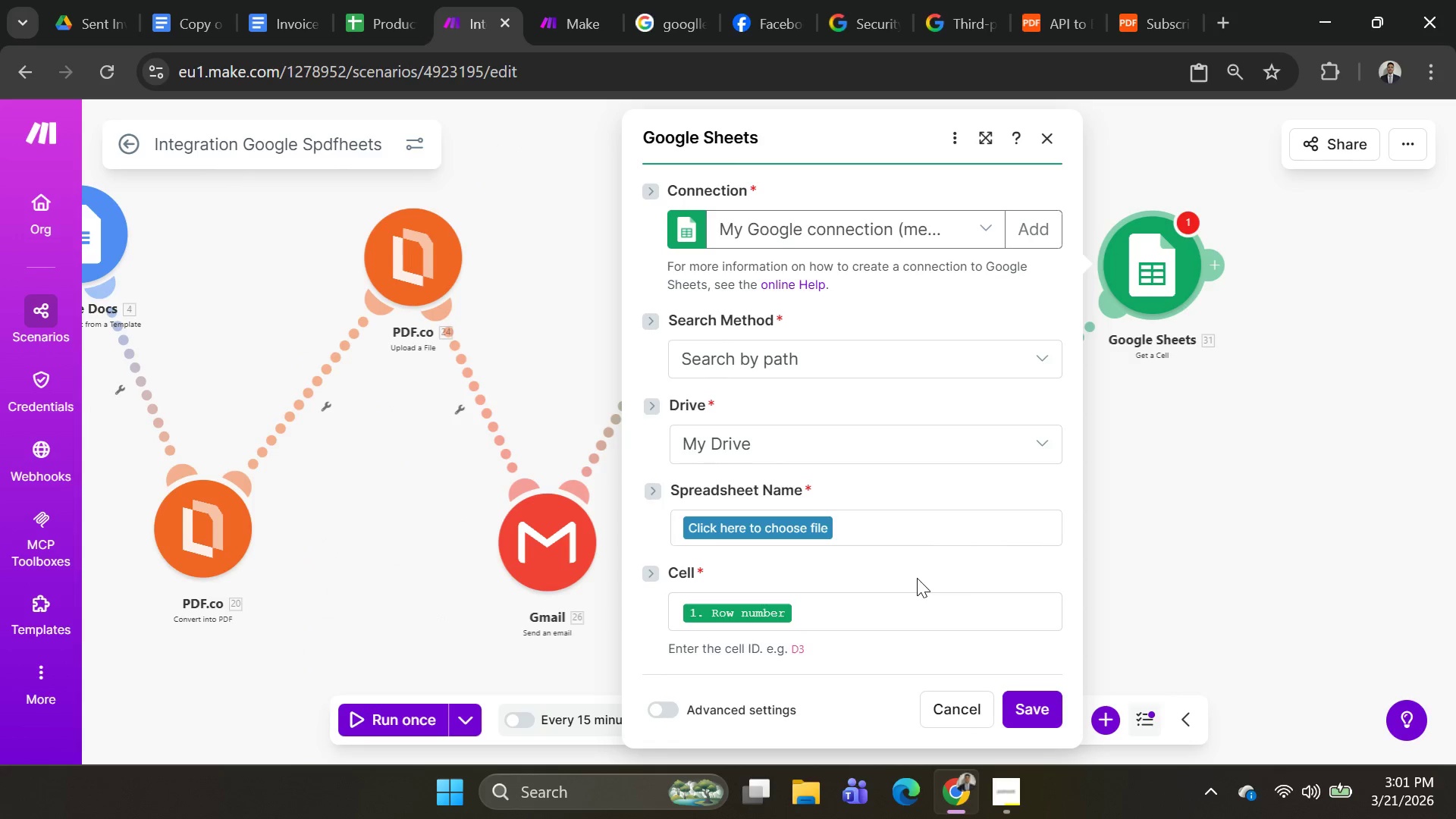 
scroll: coordinate [917, 578], scroll_direction: none, amount: 0.0
 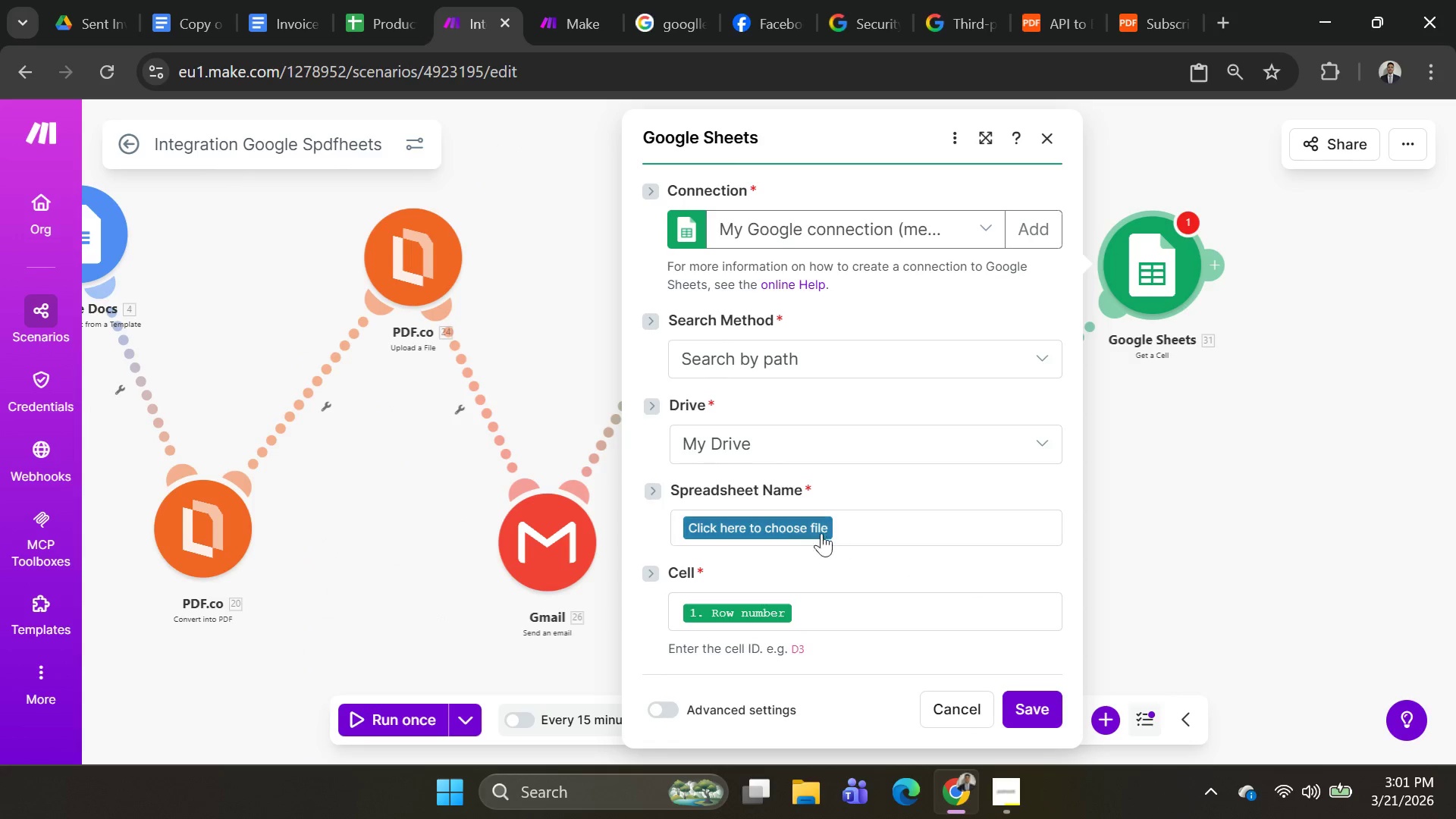 
left_click([789, 528])
 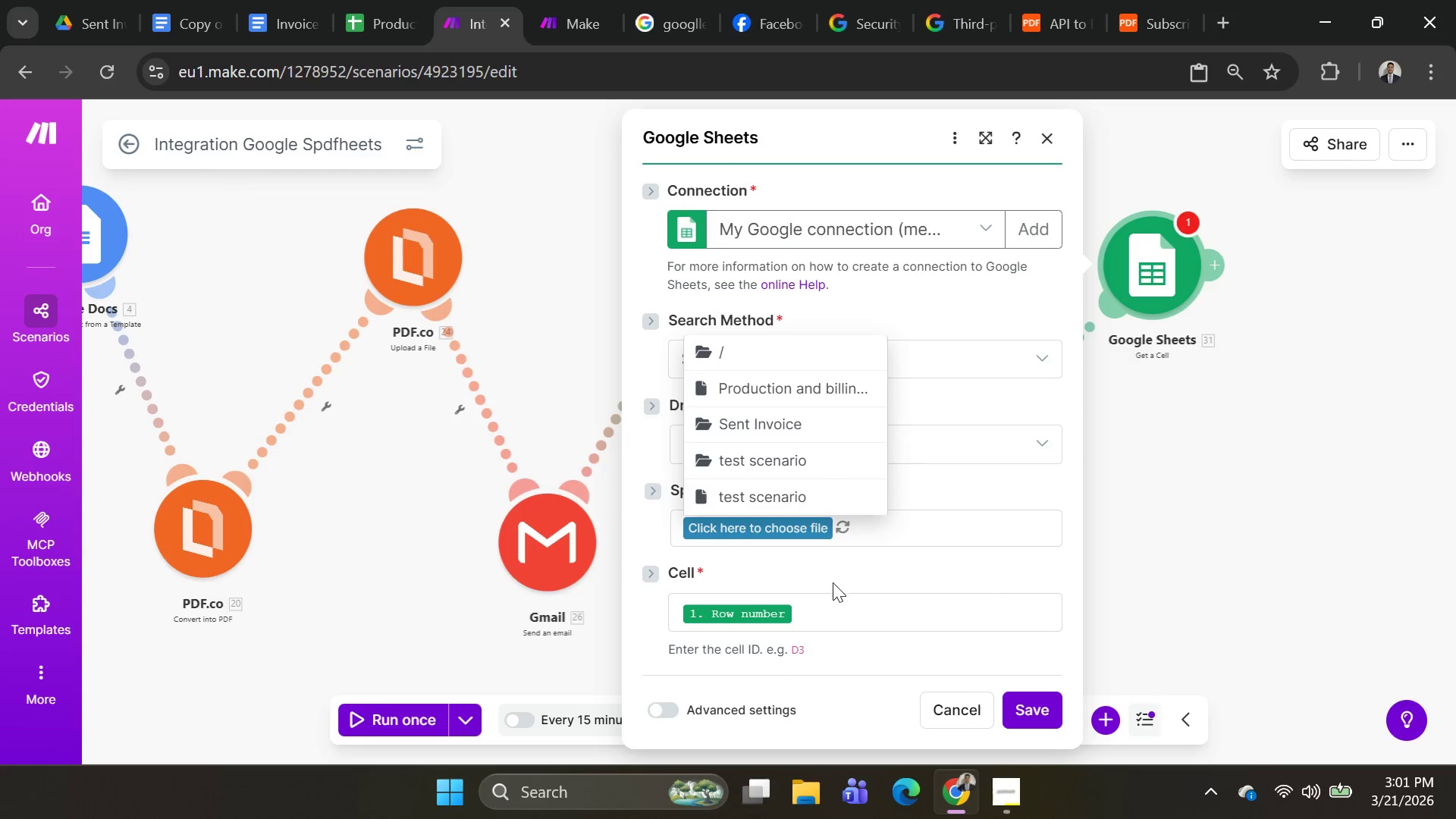 
left_click([794, 384])
 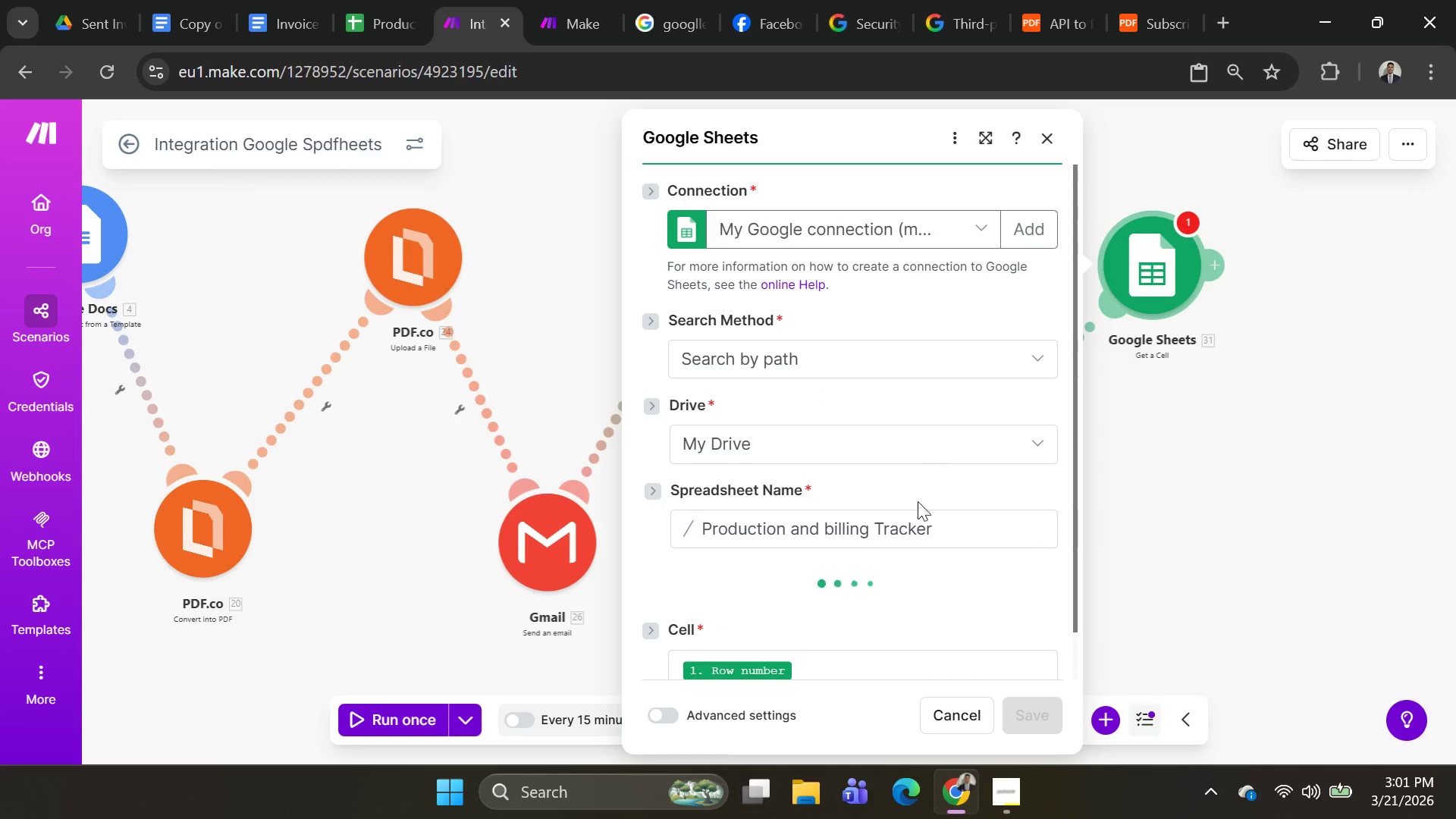 
scroll: coordinate [906, 506], scroll_direction: down, amount: 5.0
 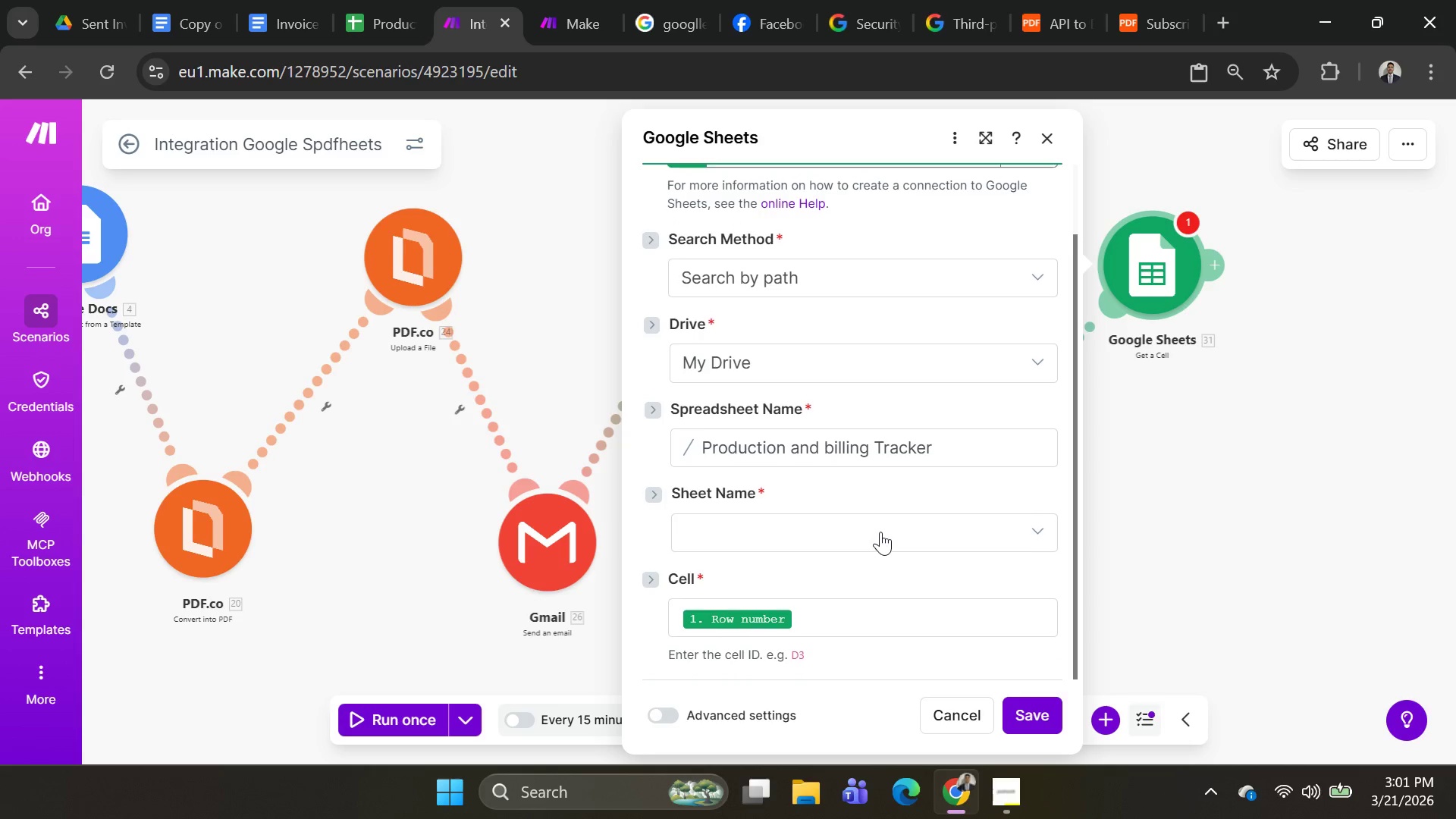 
left_click([878, 532])
 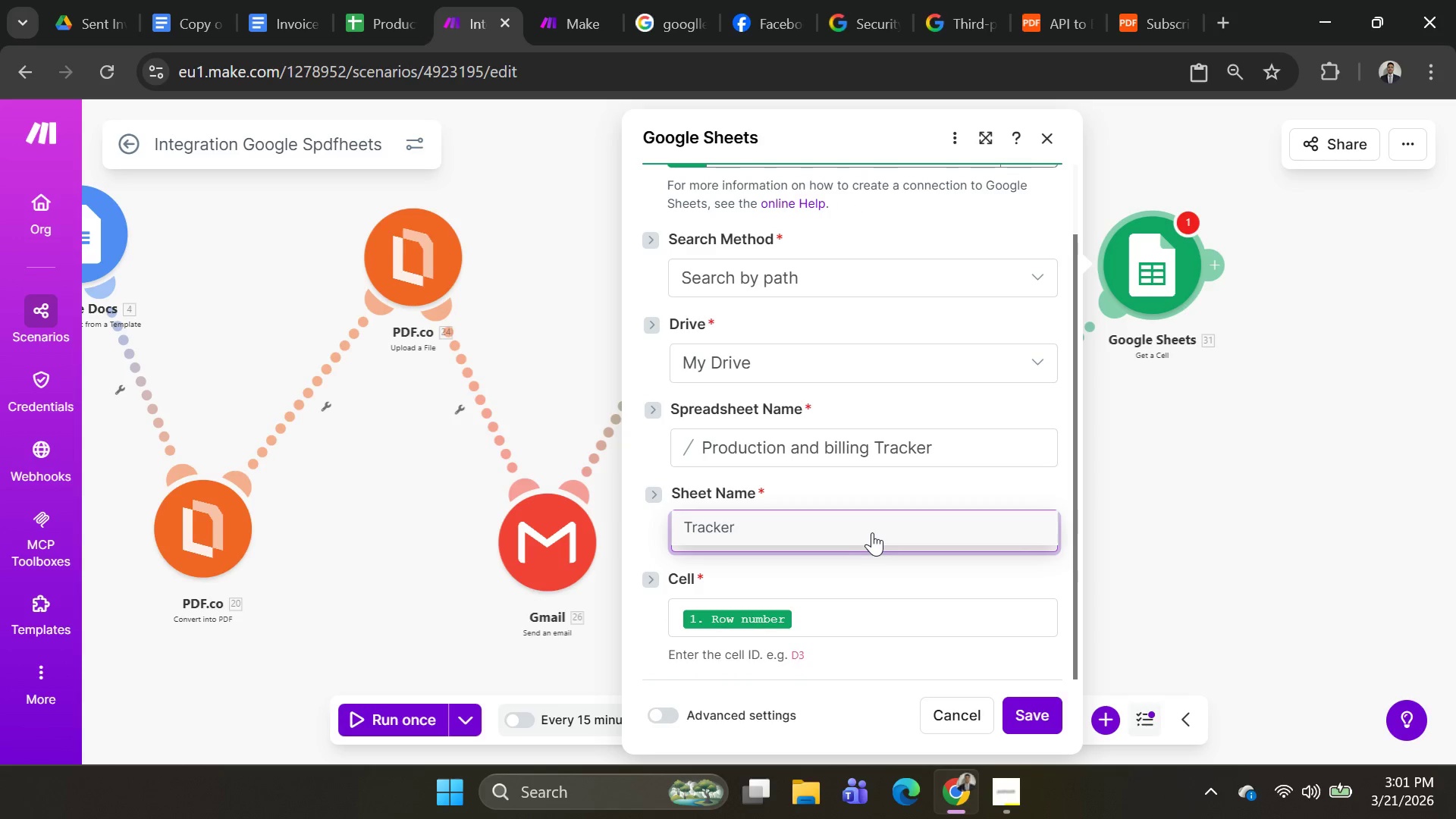 
left_click([860, 532])
 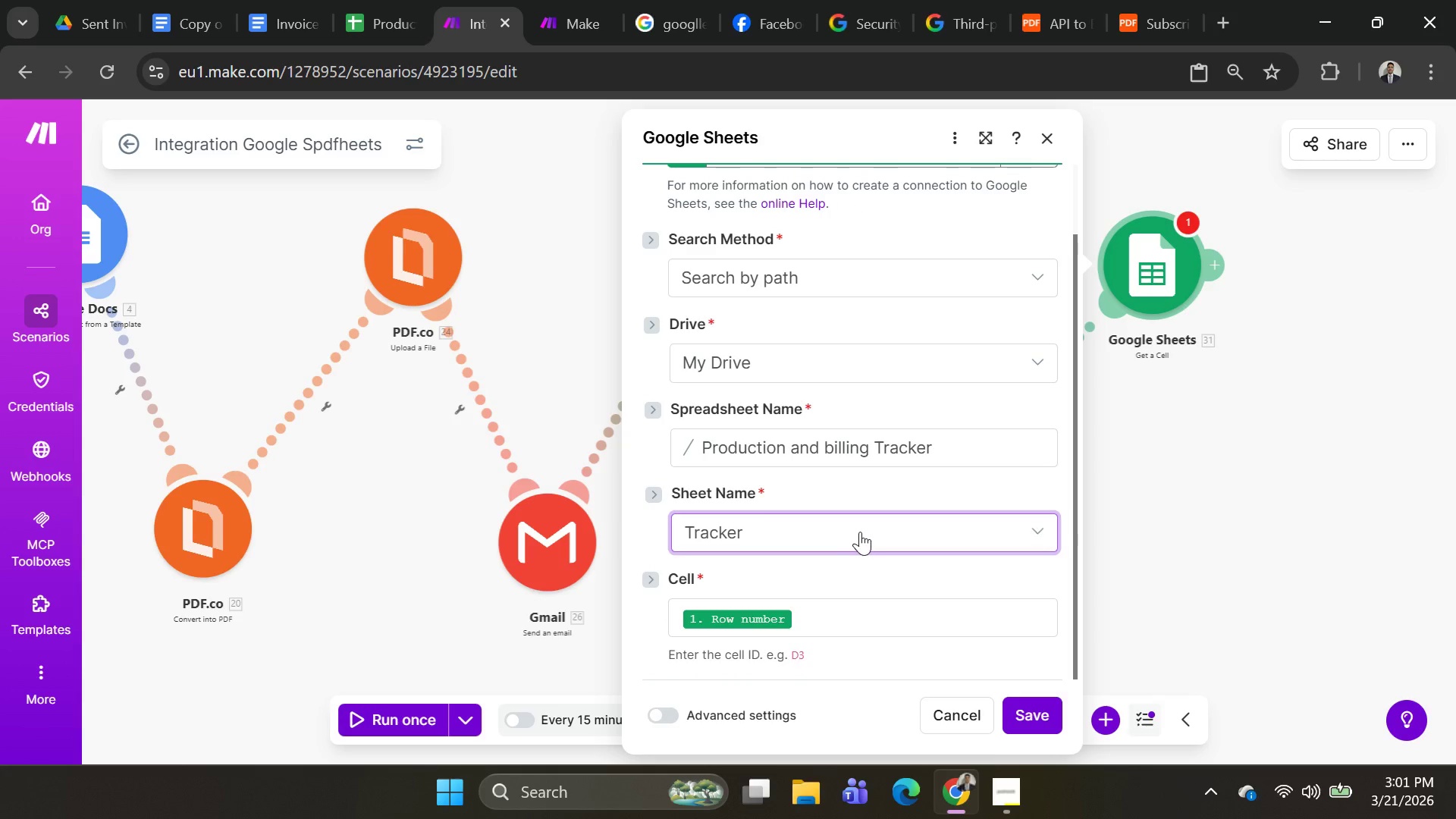 
scroll: coordinate [874, 540], scroll_direction: down, amount: 5.0
 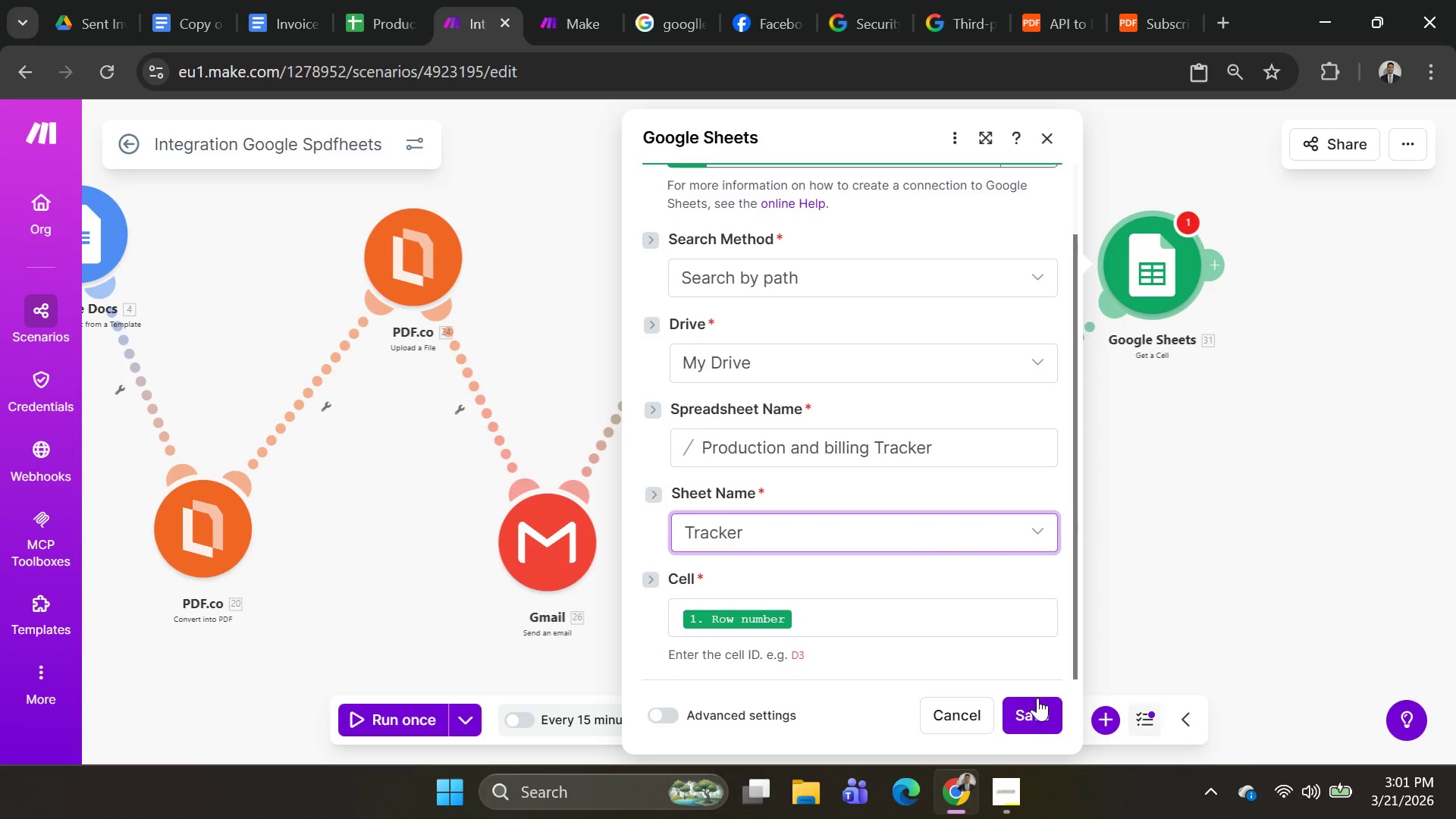 
left_click([1032, 706])
 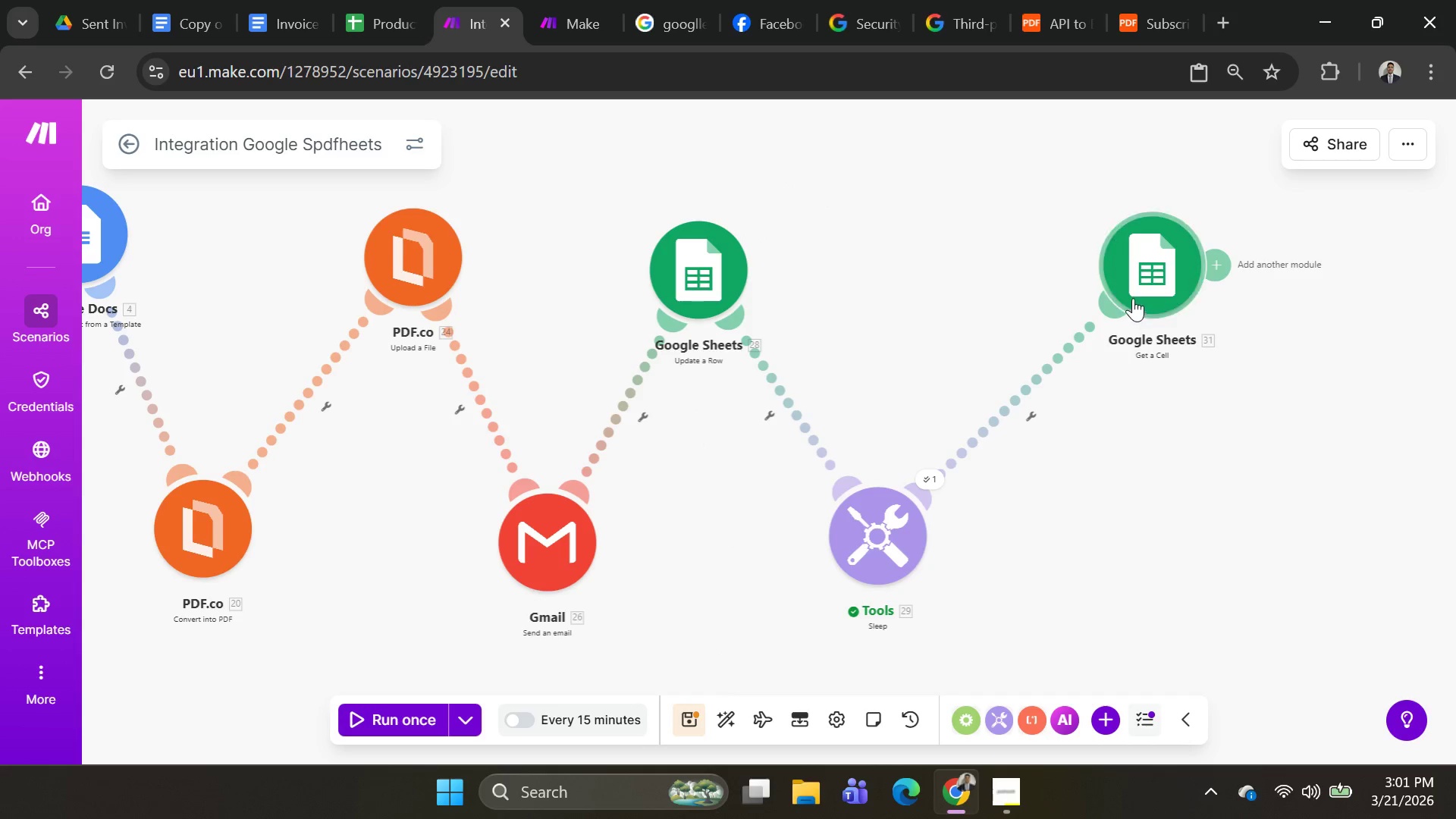 
left_click_drag(start_coordinate=[1132, 270], to_coordinate=[1072, 277])
 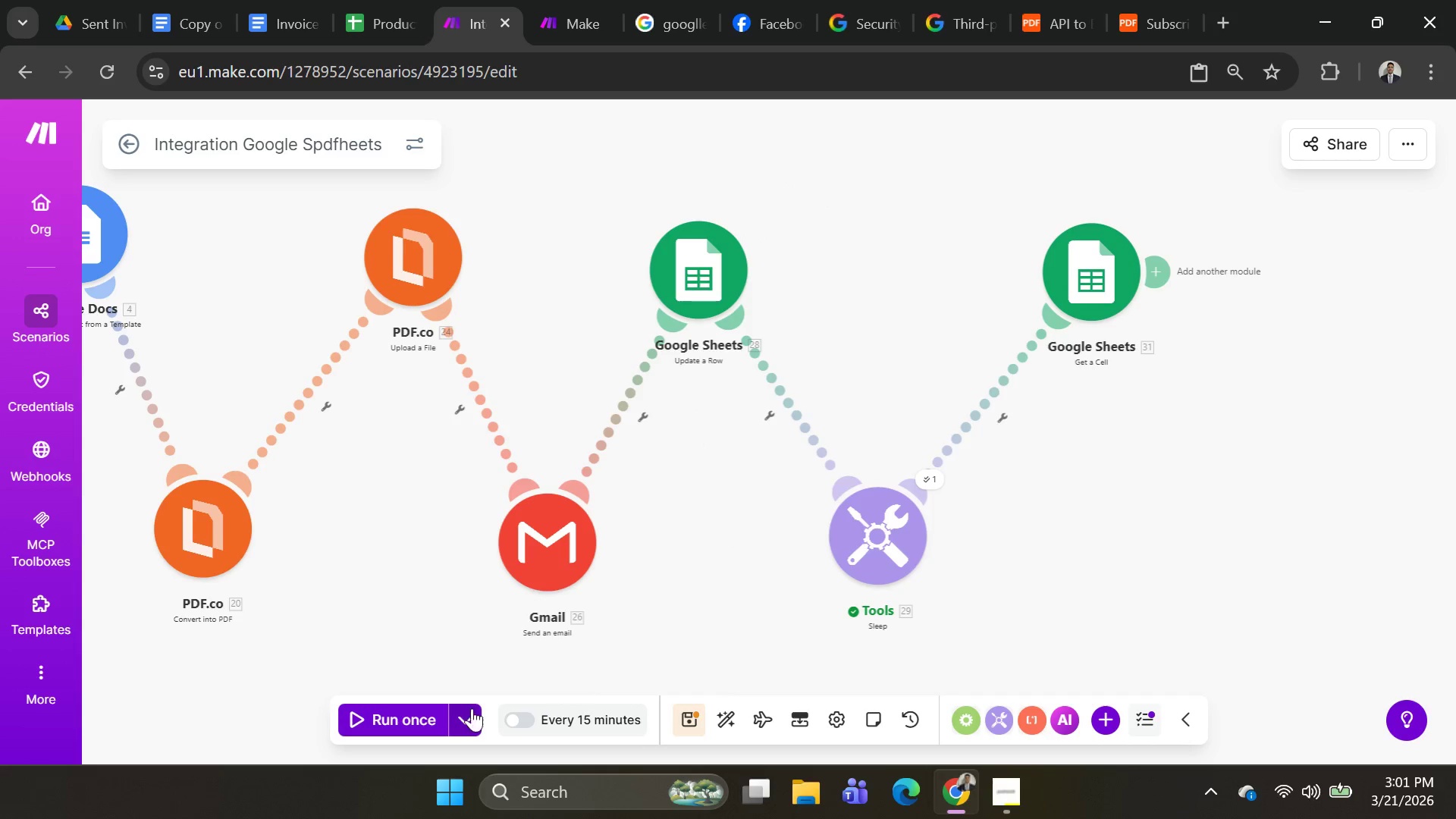 
left_click([472, 710])
 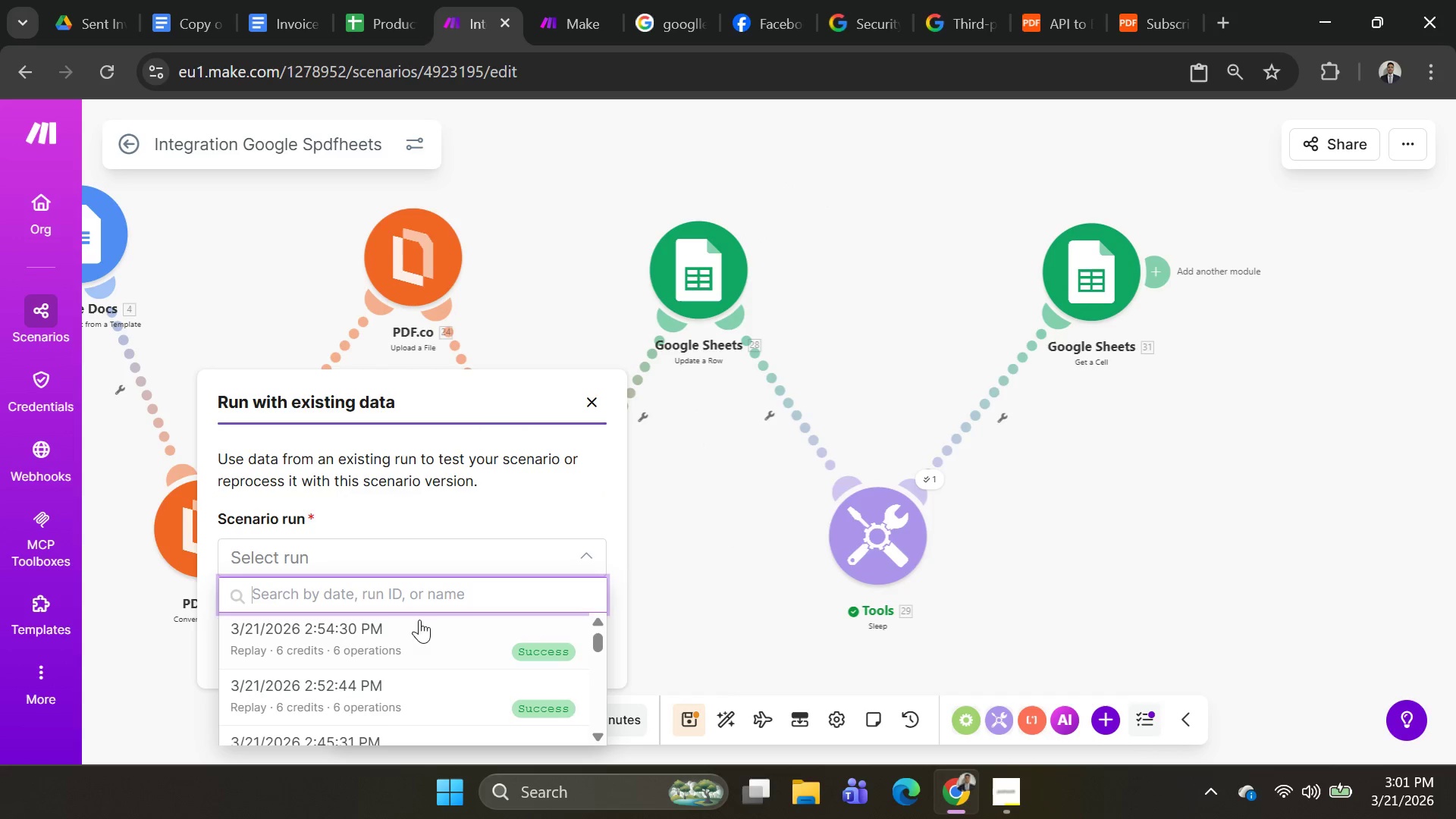 
scroll: coordinate [429, 657], scroll_direction: down, amount: 1.0
 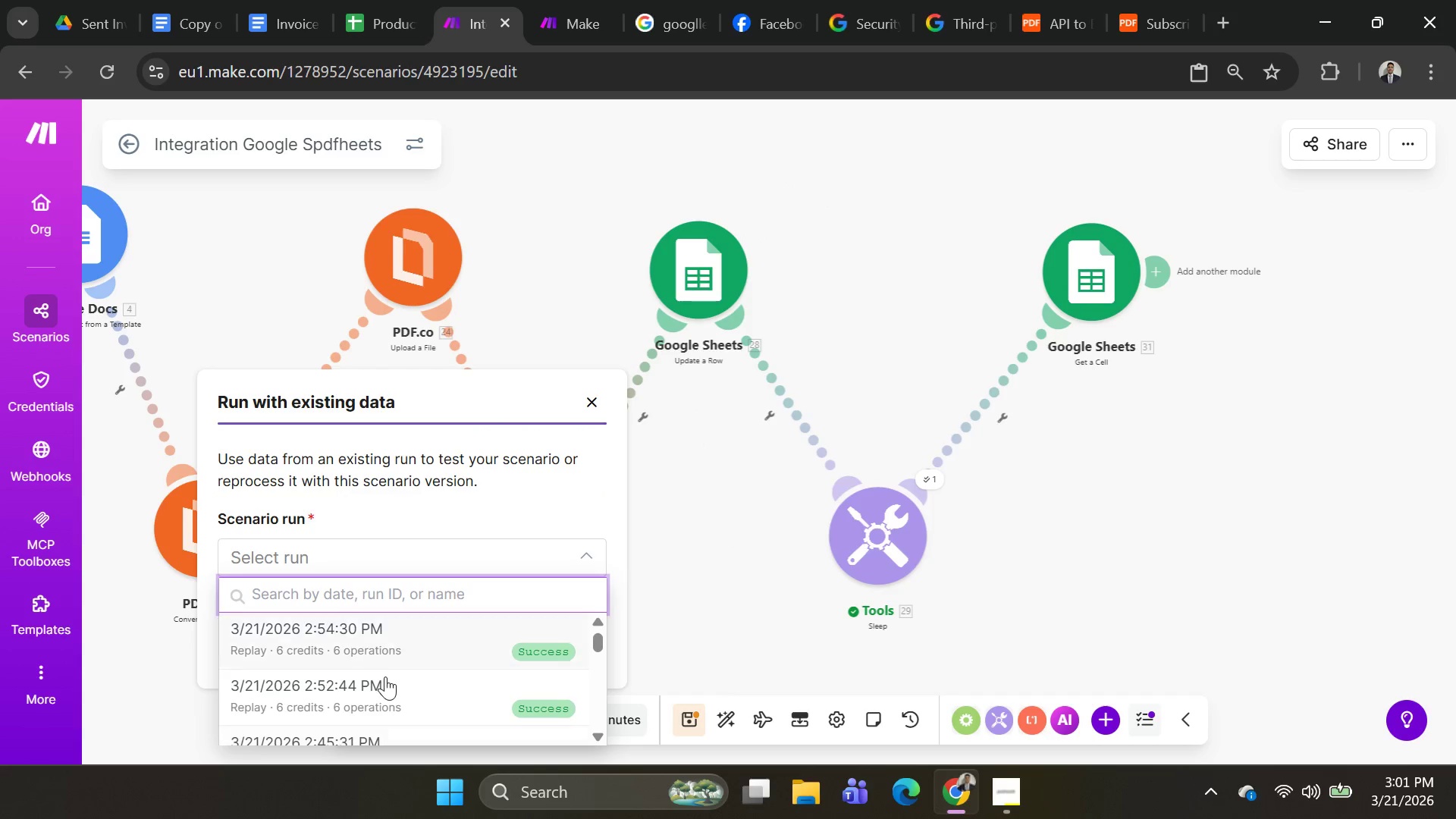 
left_click([382, 679])
 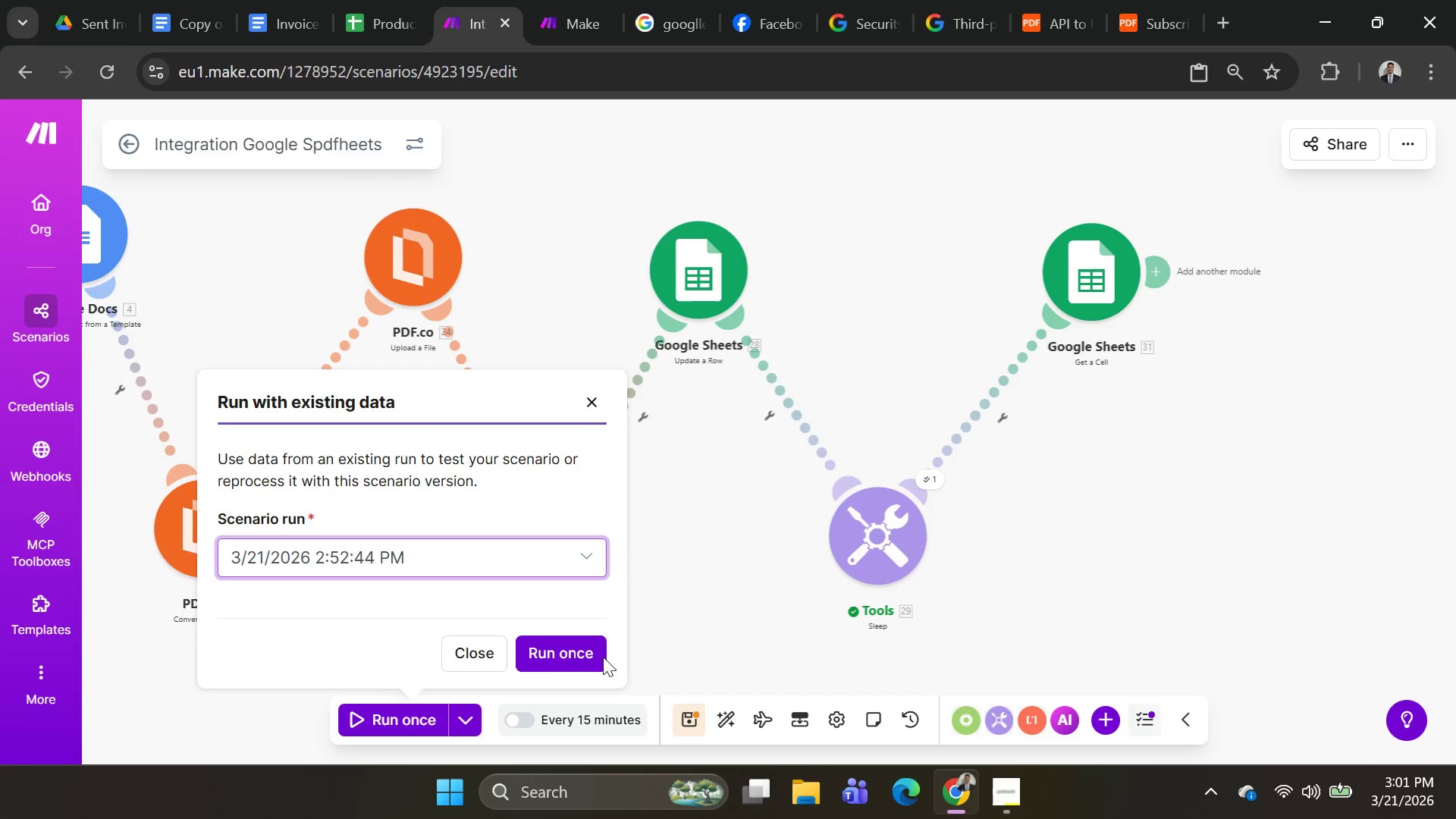 
left_click([552, 655])
 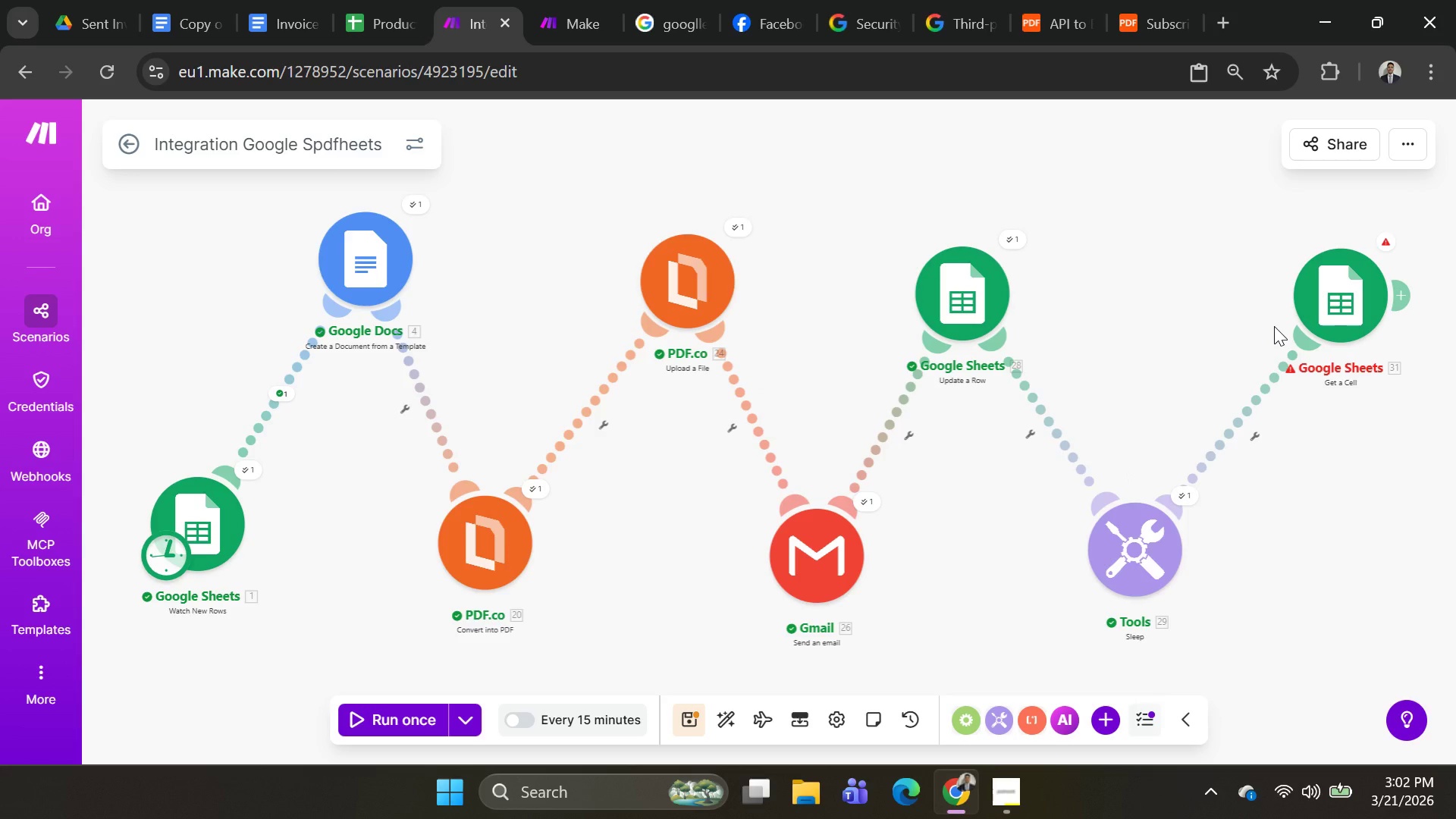 
wait(54.27)
 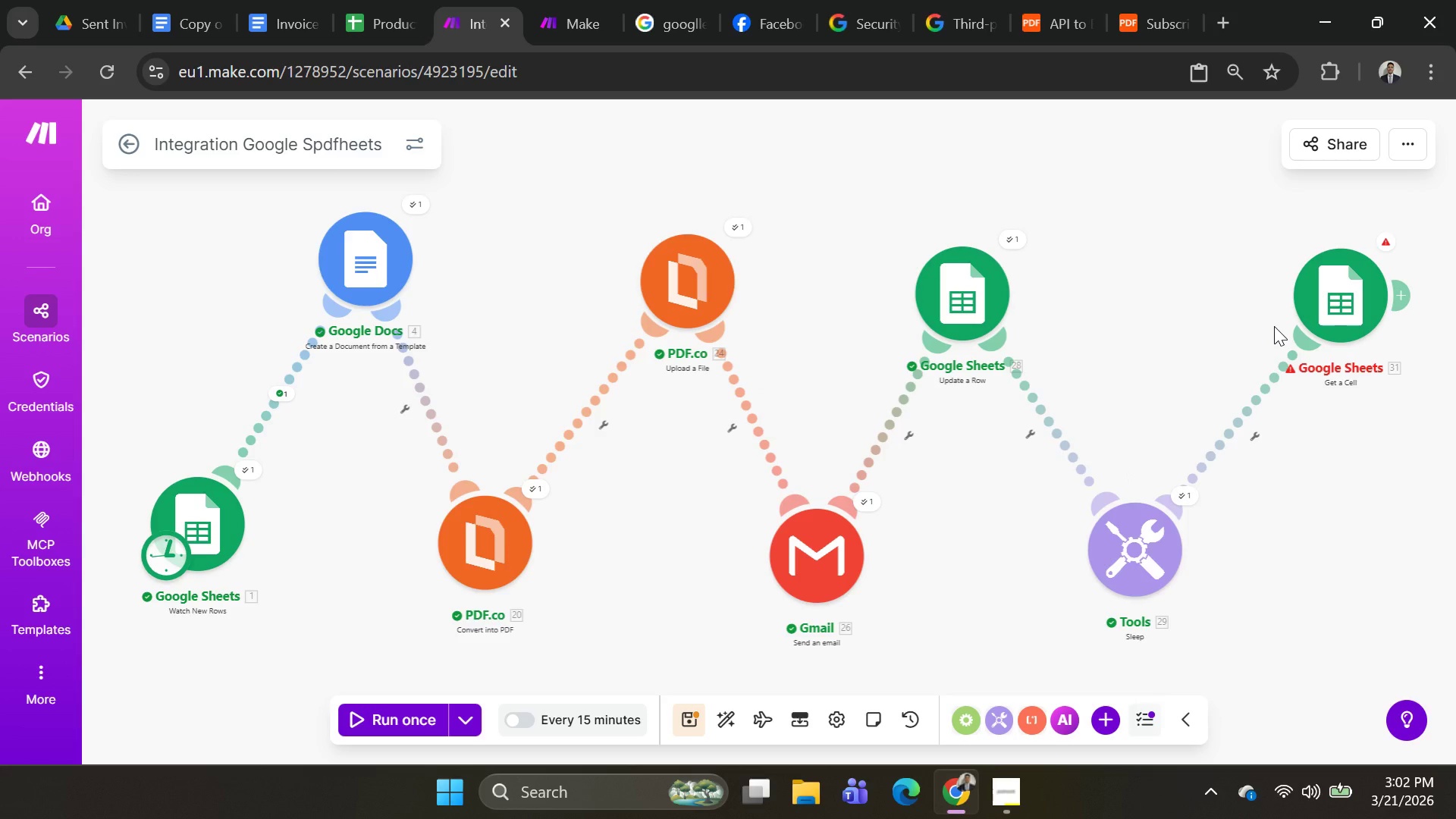 
left_click([1344, 293])
 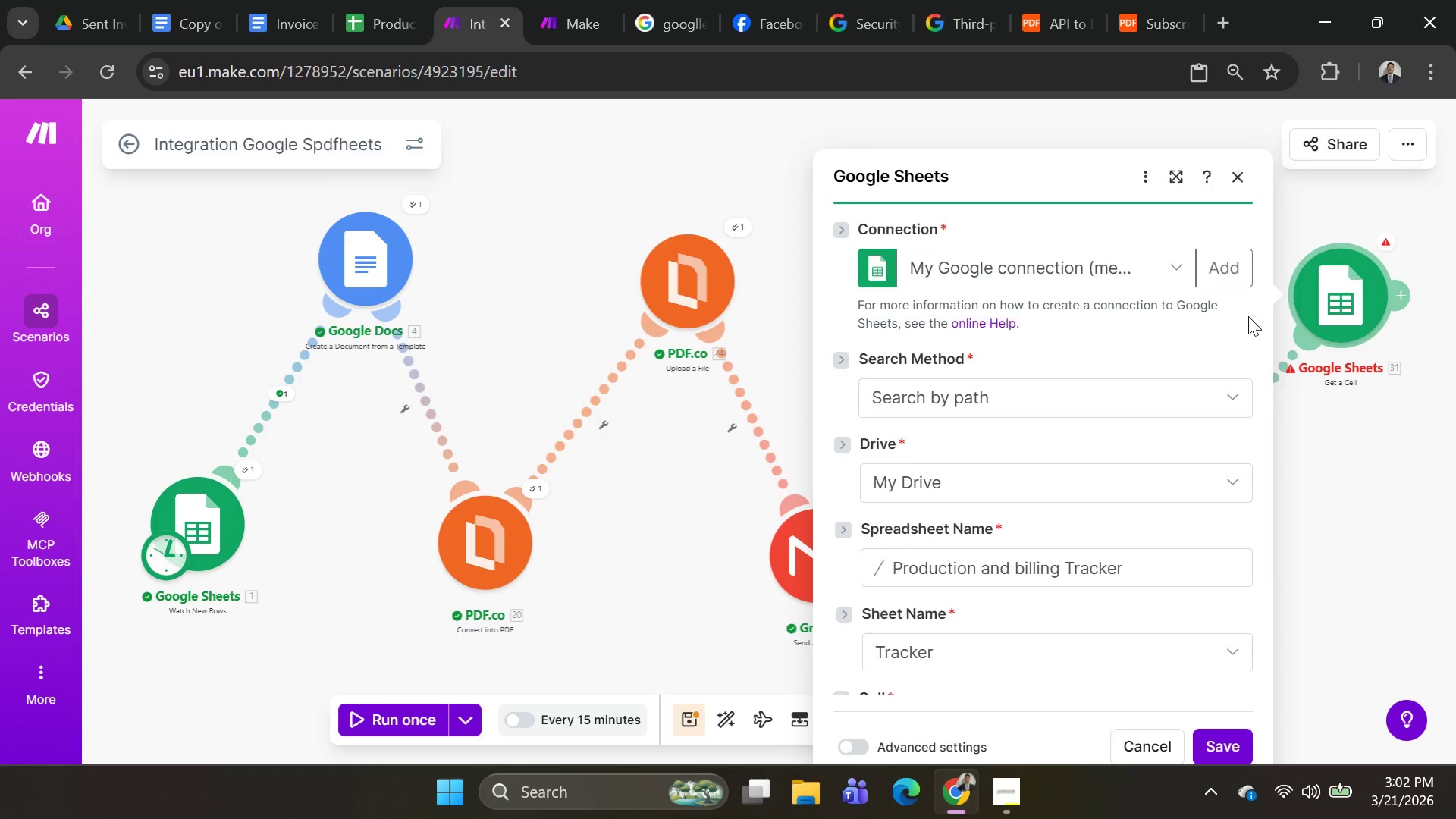 
scroll: coordinate [1103, 443], scroll_direction: down, amount: 5.0
 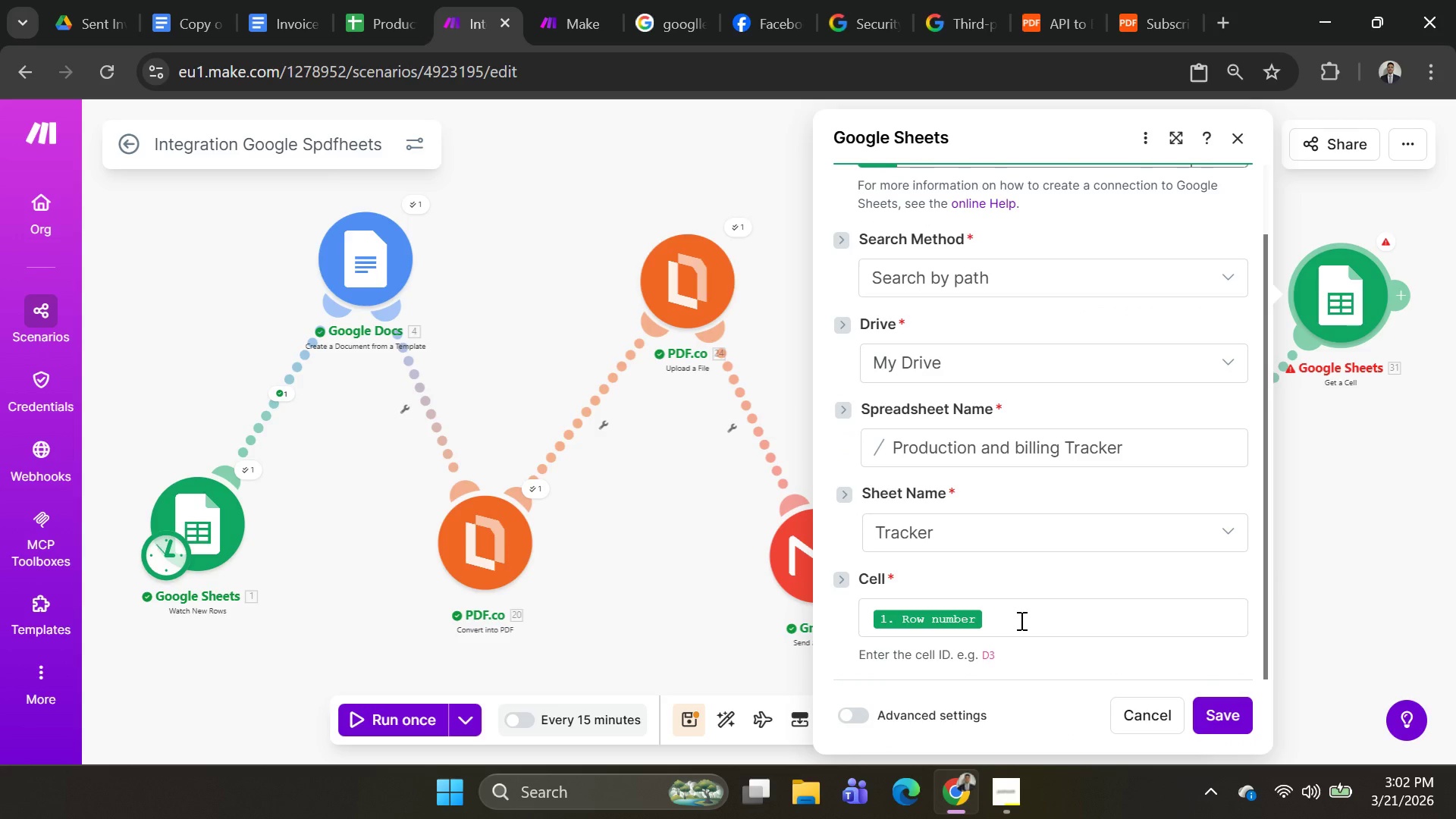 
scroll: coordinate [1020, 607], scroll_direction: up, amount: 2.0
 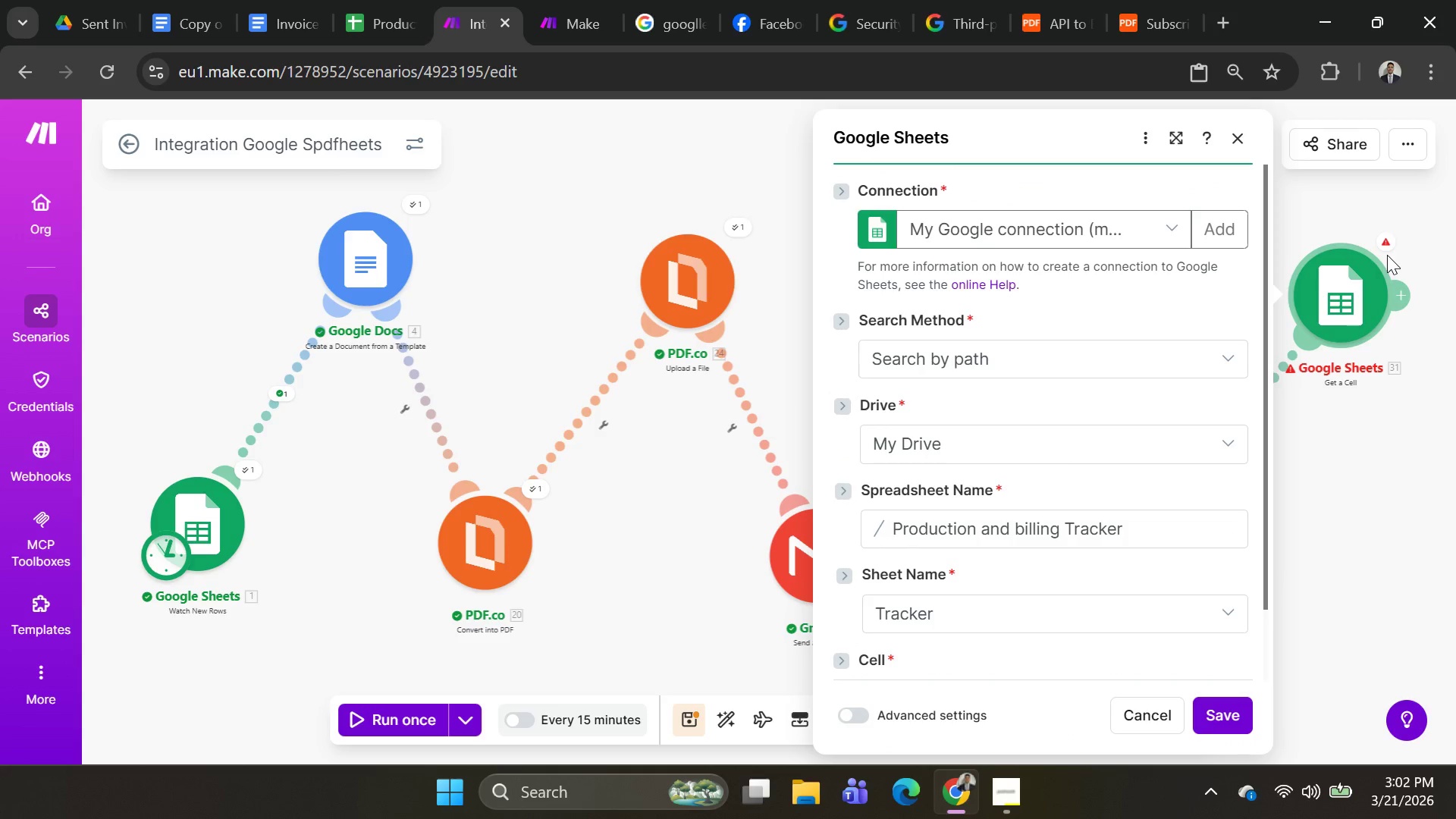 
left_click([1385, 240])
 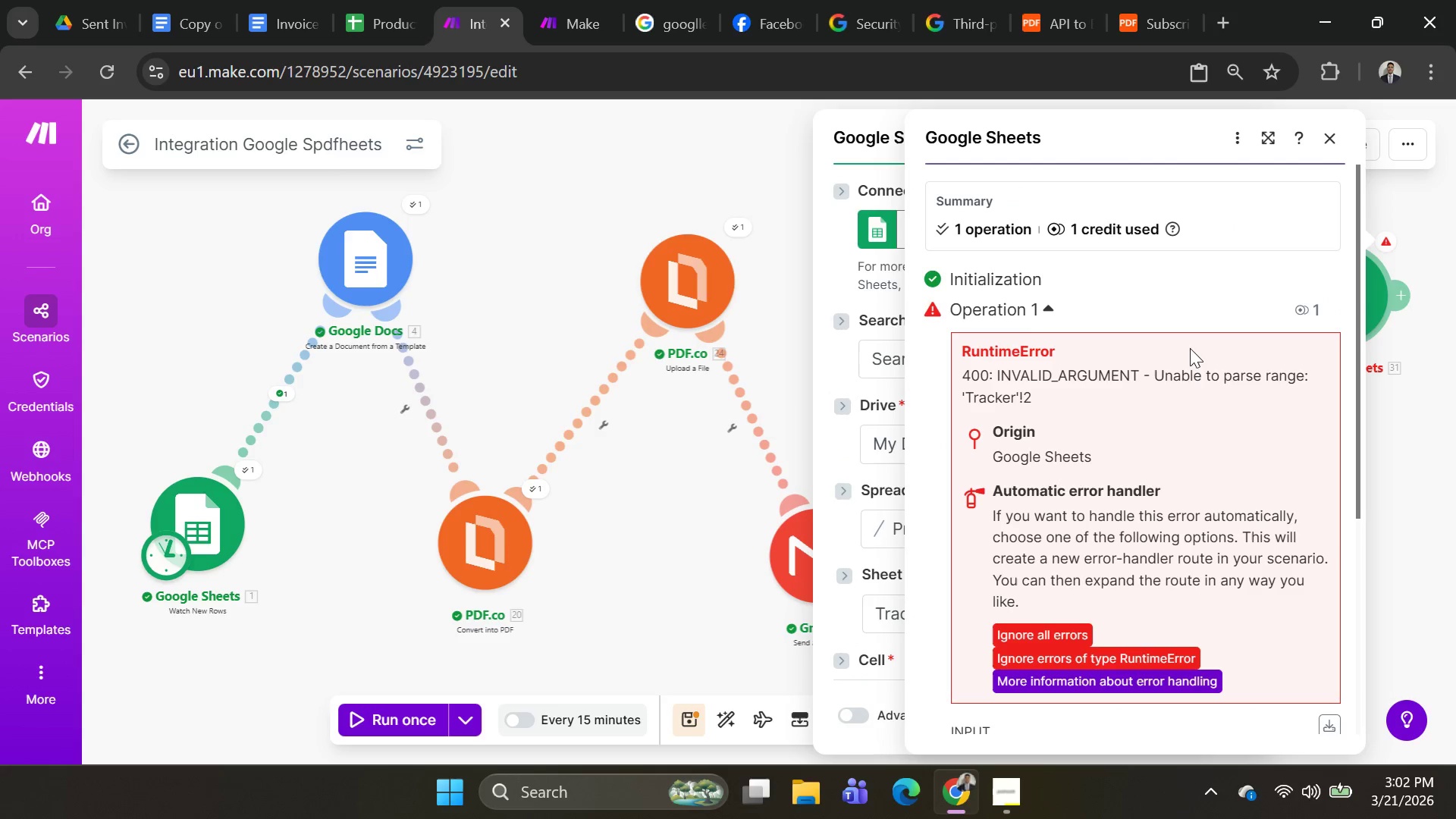 
scroll: coordinate [1172, 411], scroll_direction: down, amount: 2.0
 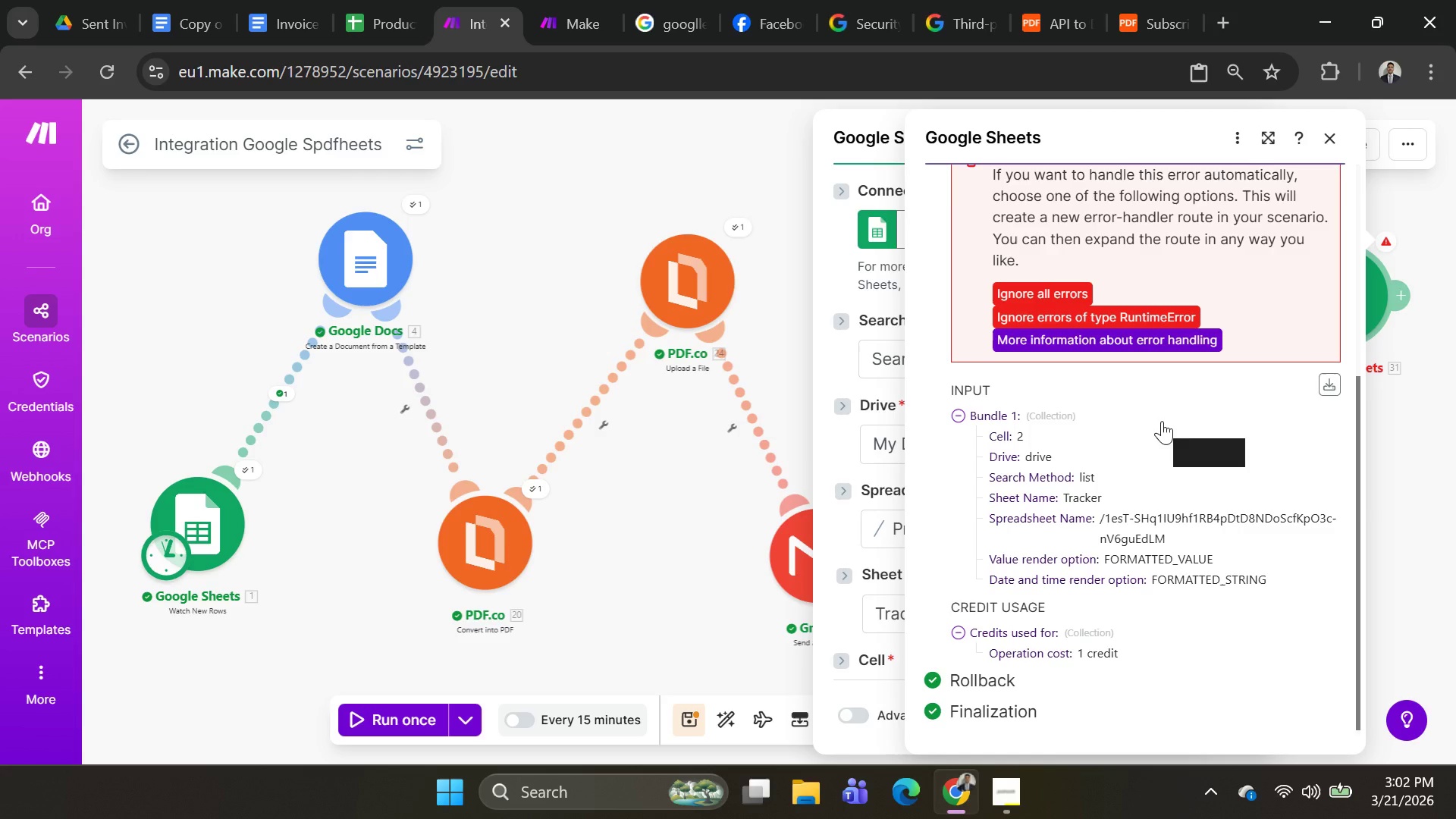 
scroll: coordinate [1153, 422], scroll_direction: up, amount: 2.0
 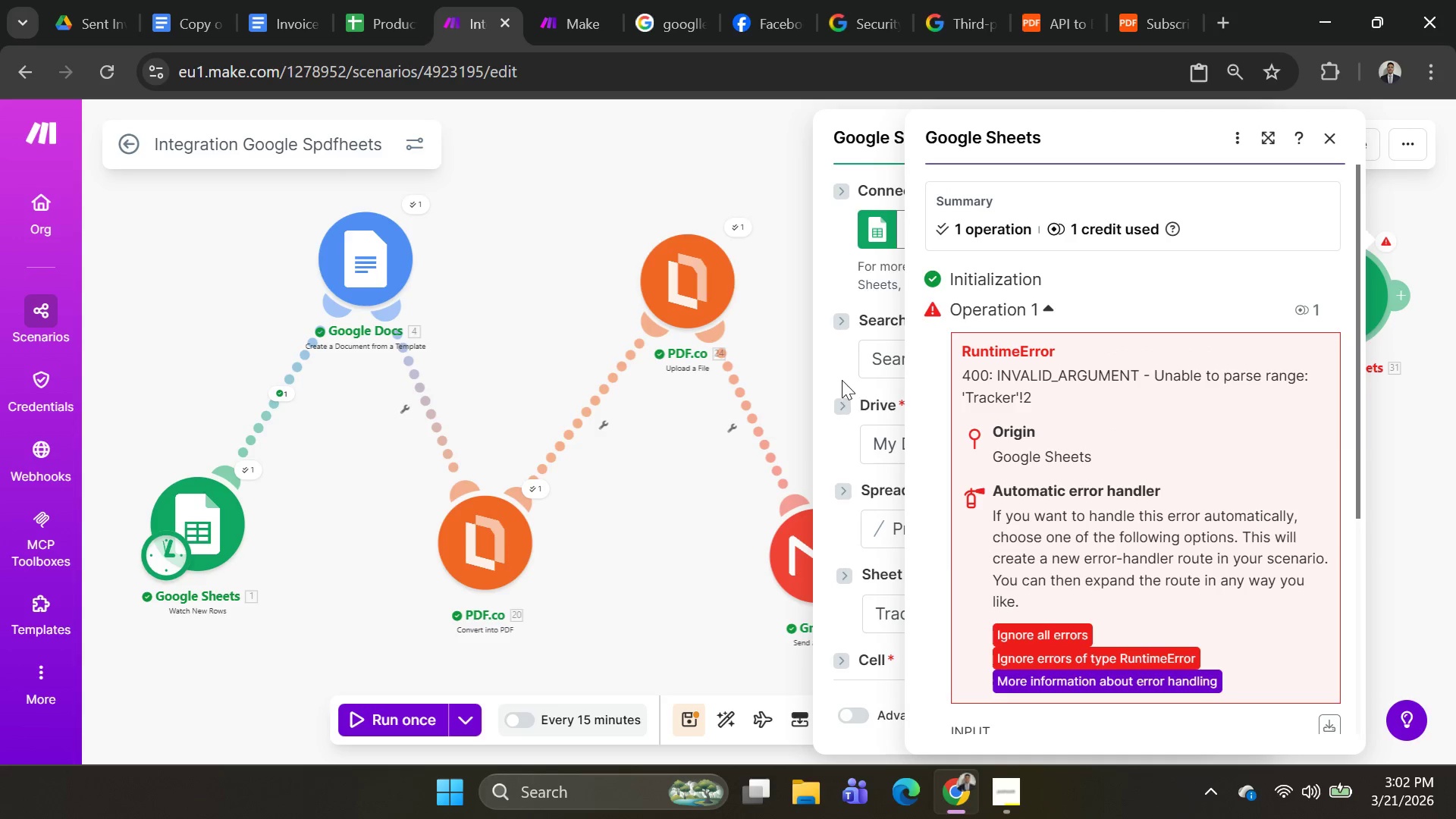 
left_click([842, 380])
 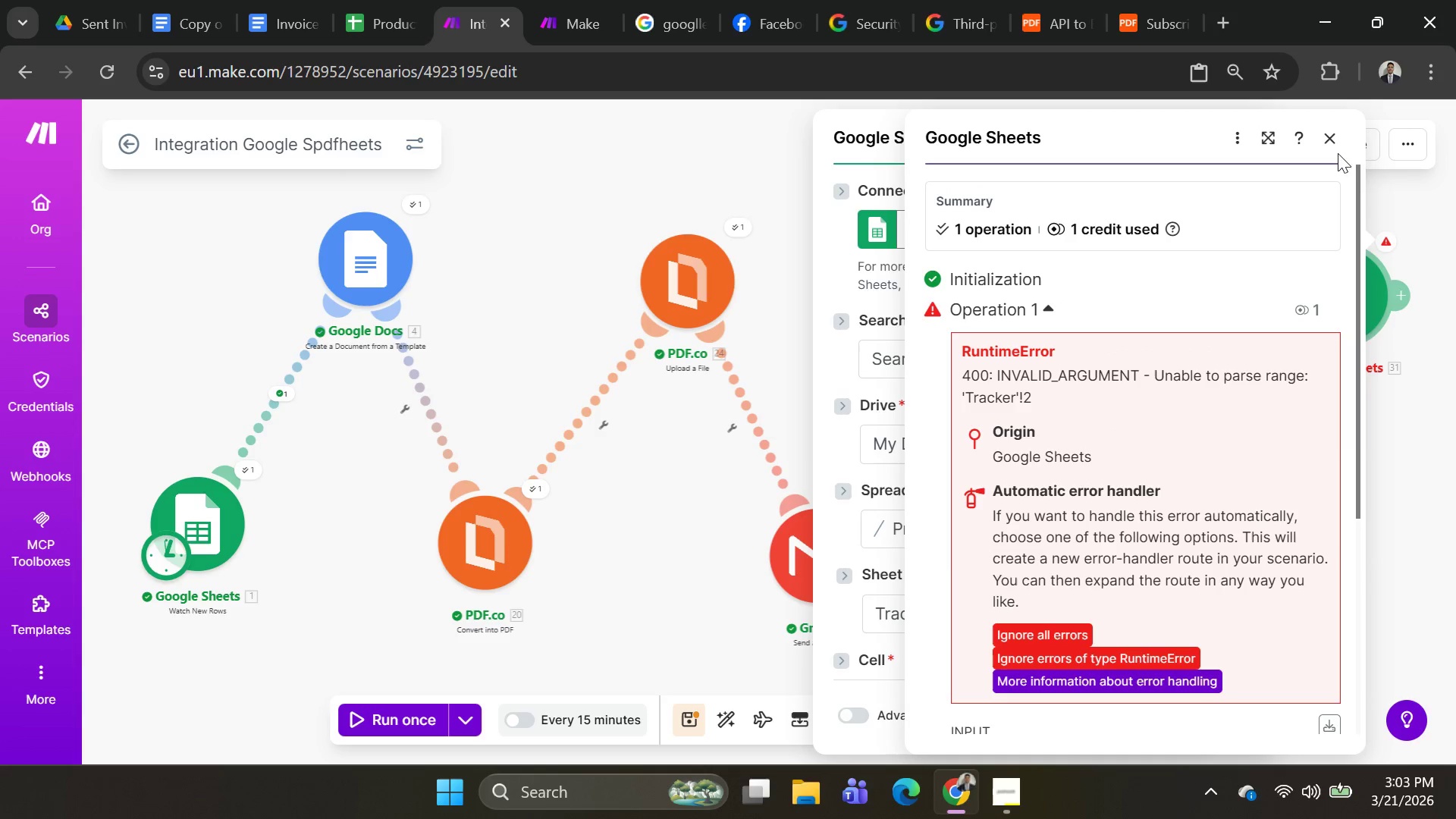 
left_click([1327, 136])
 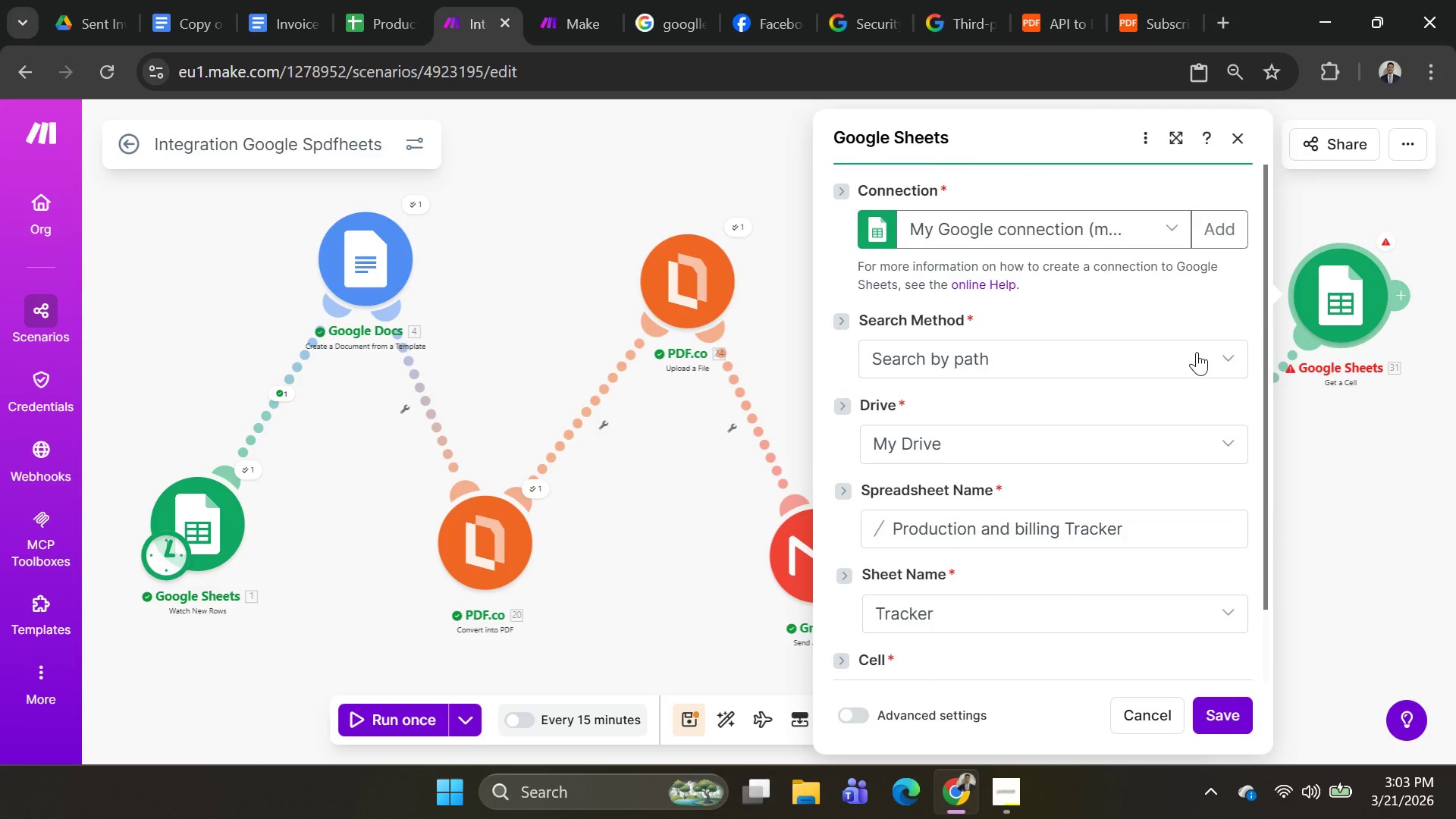 
scroll: coordinate [1175, 369], scroll_direction: down, amount: 8.0
 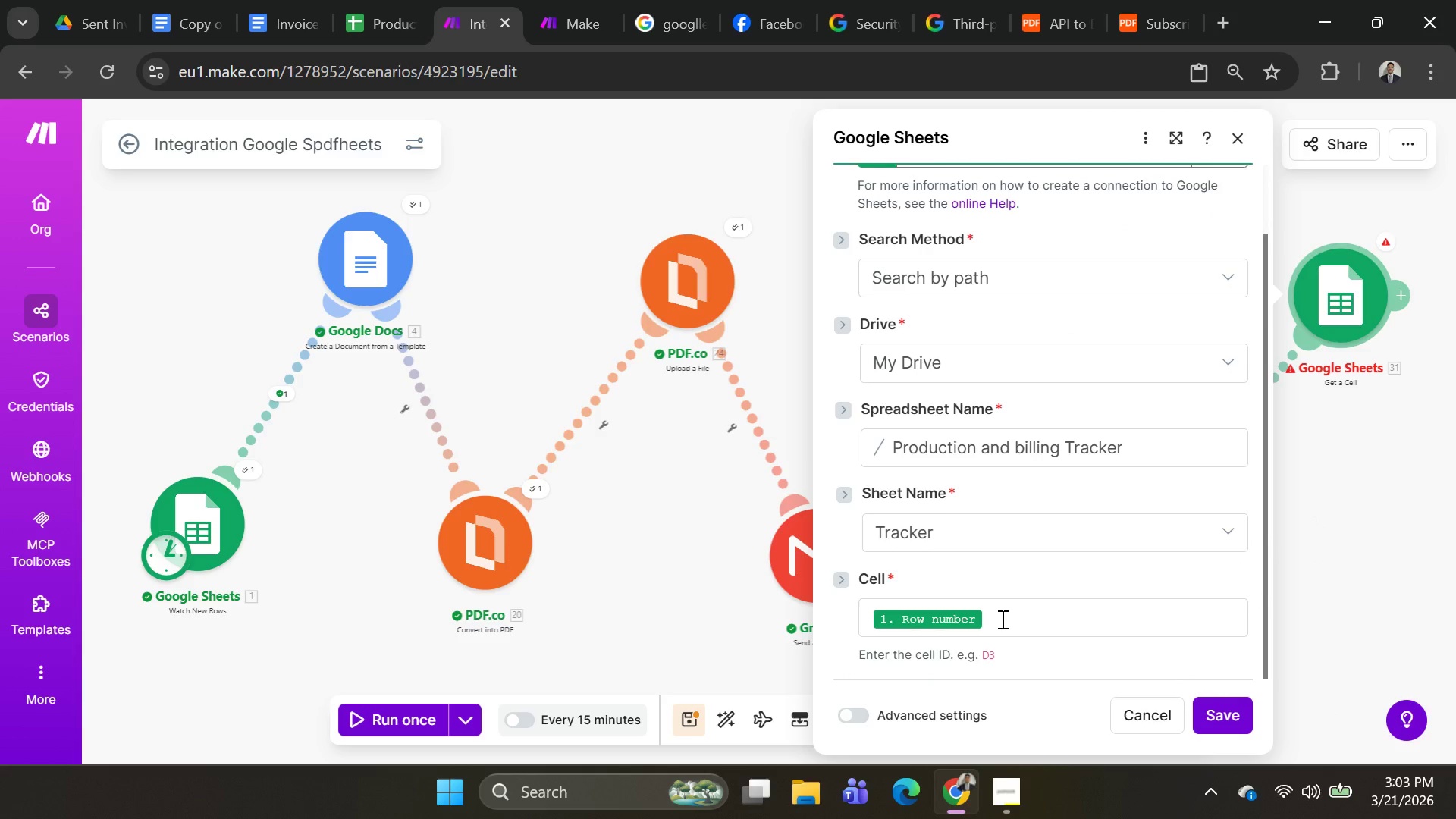 
wait(5.02)
 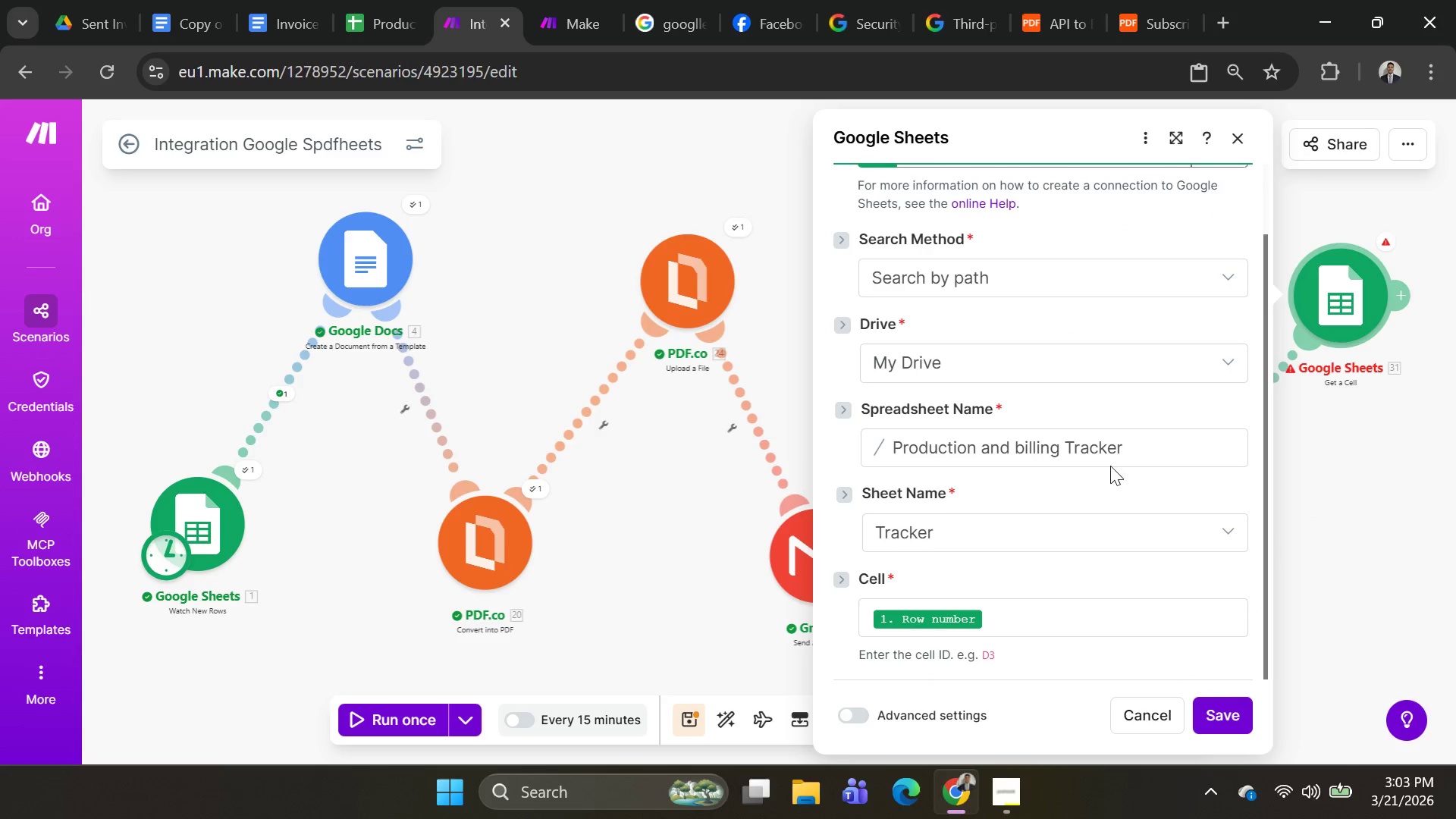 
left_click([945, 621])
 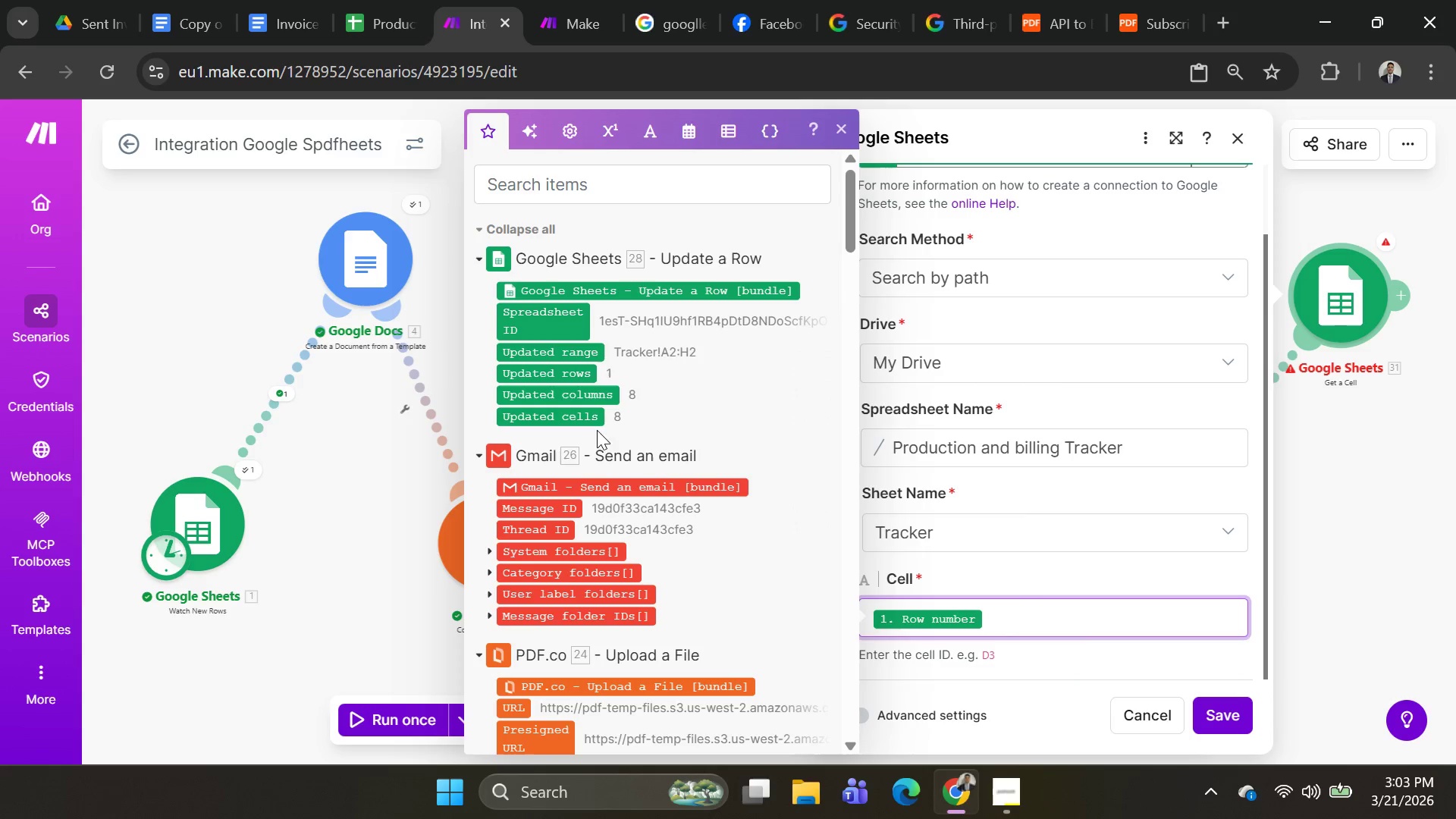 
wait(8.78)
 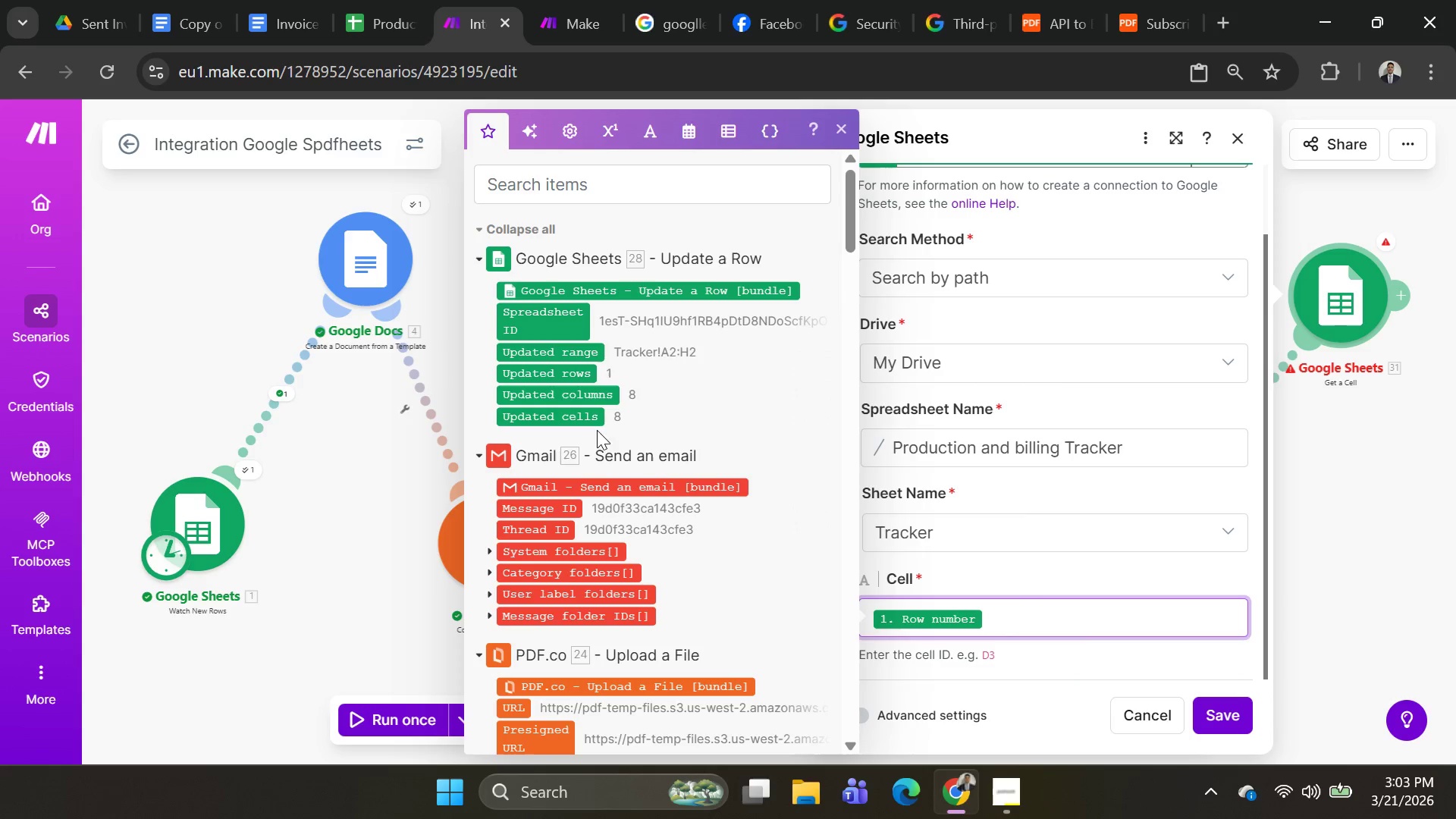 
left_click([556, 375])
 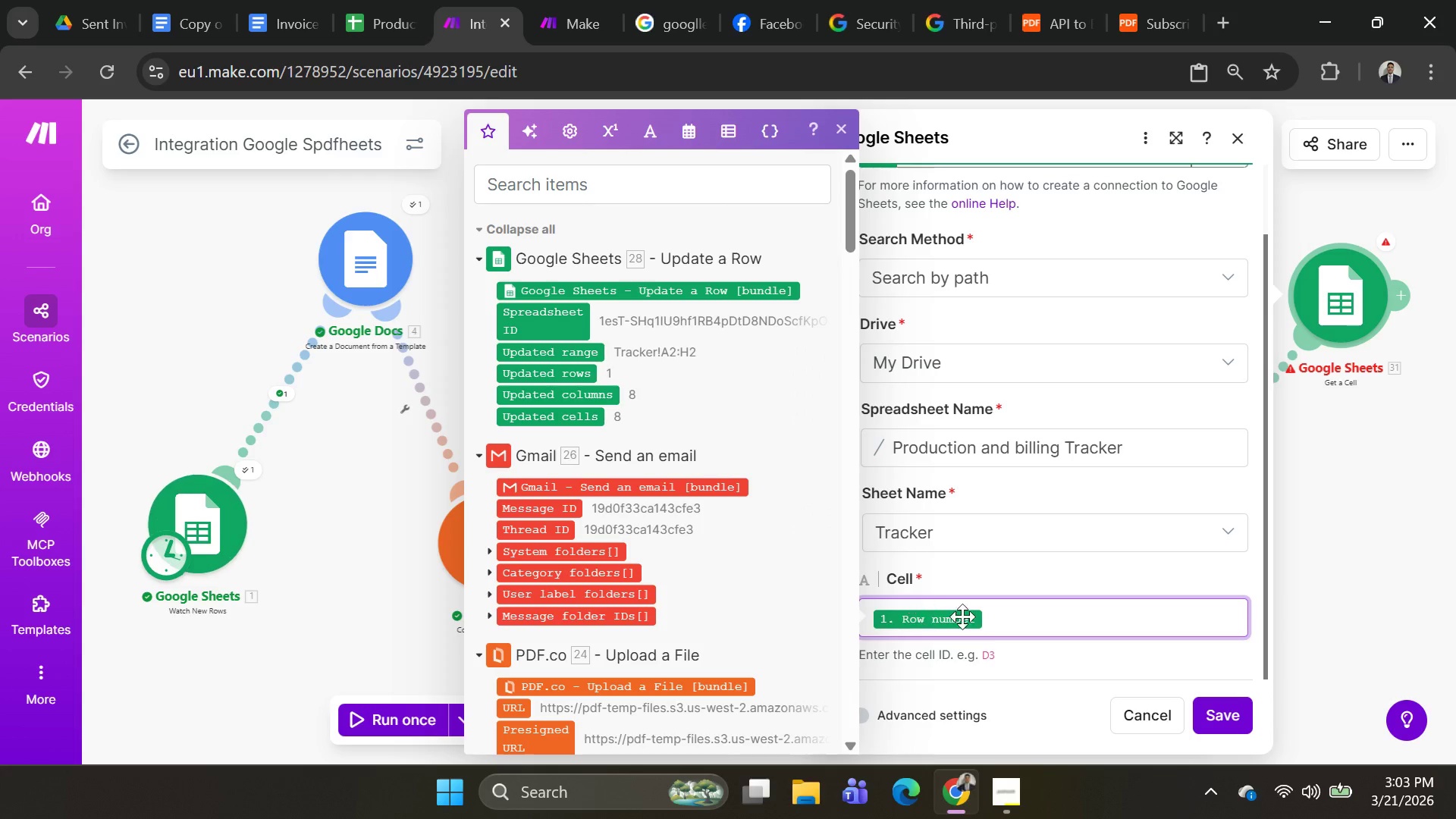 
left_click([986, 623])
 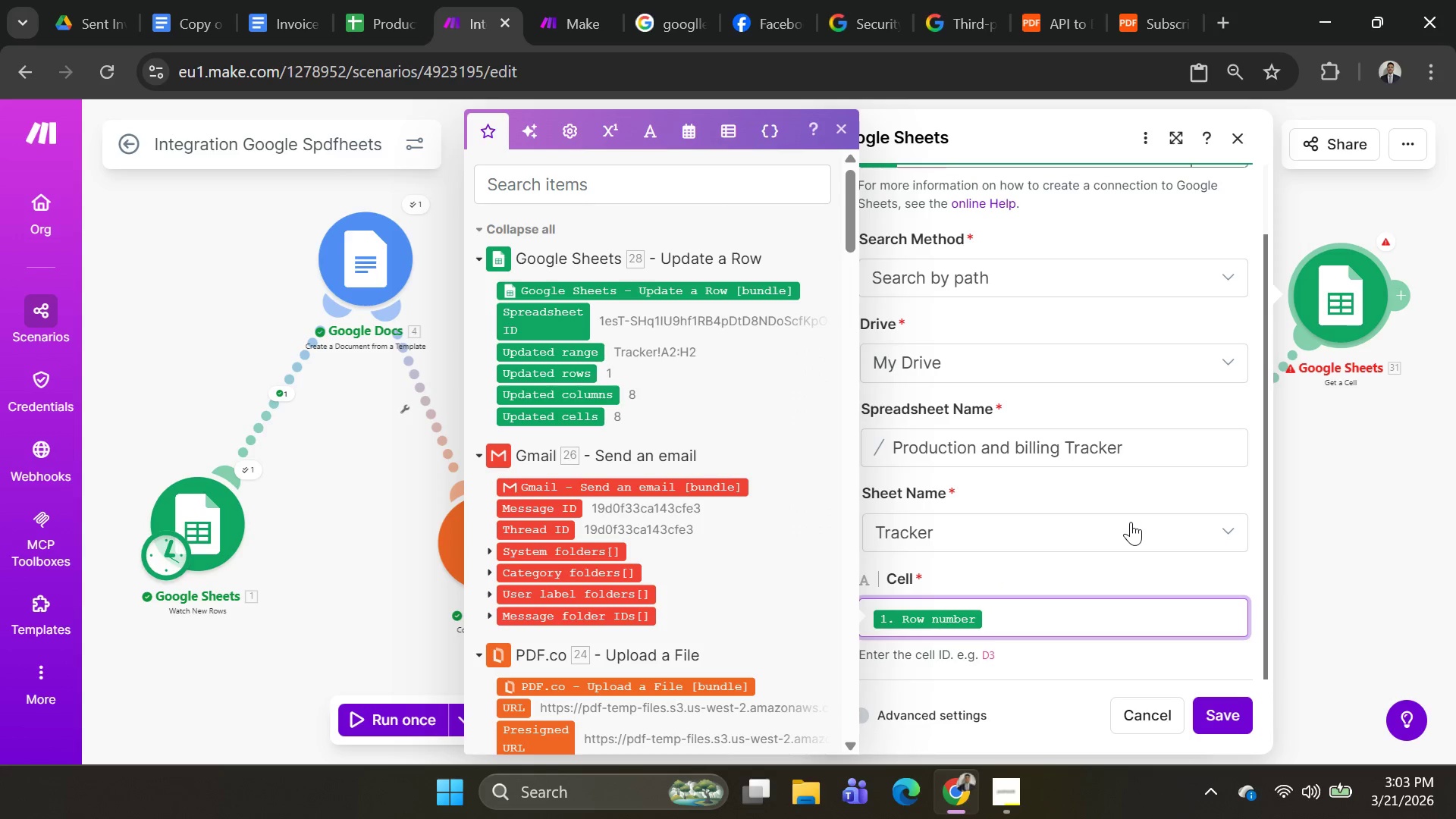 
key(Backspace)
 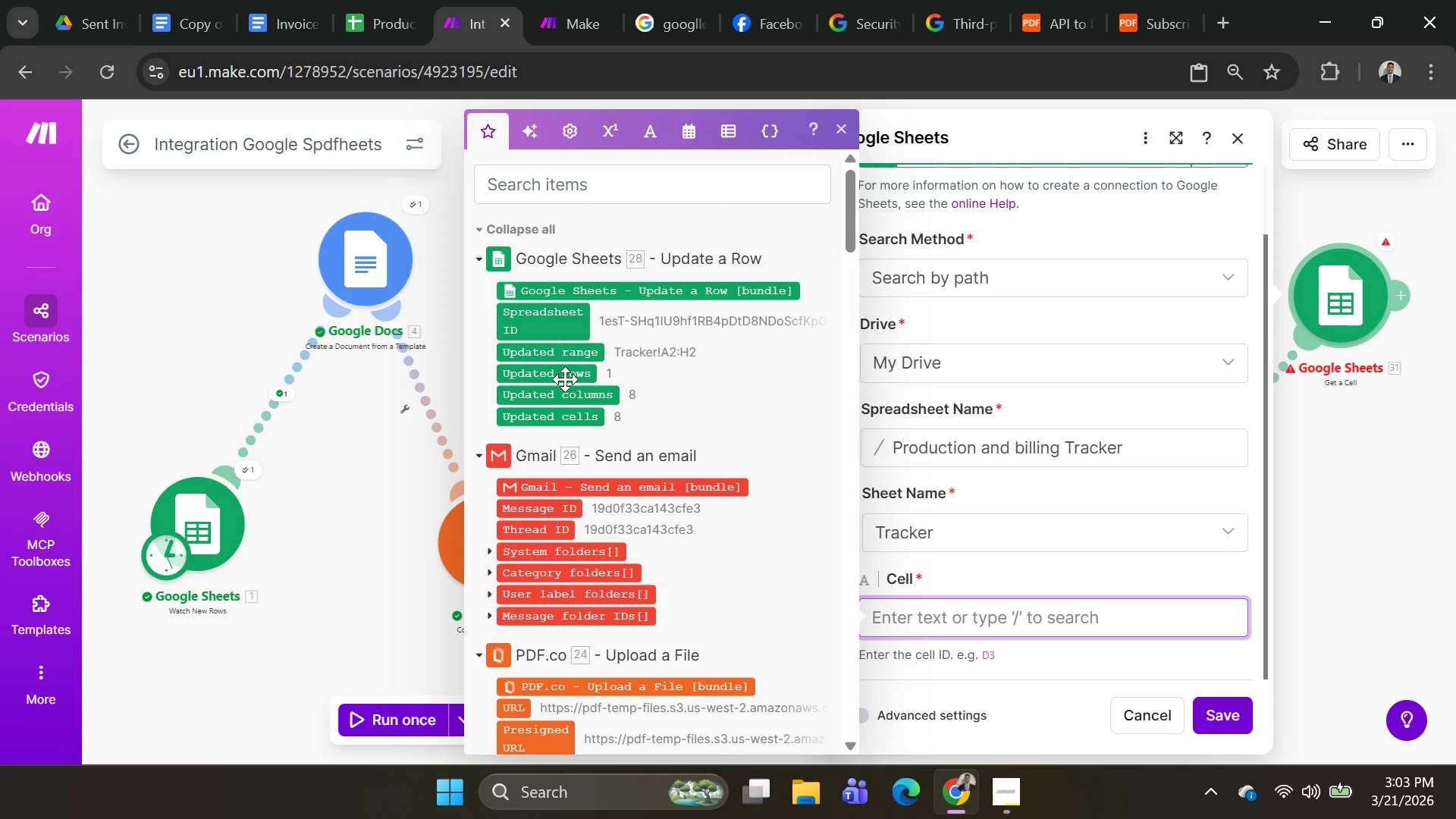 
wait(7.0)
 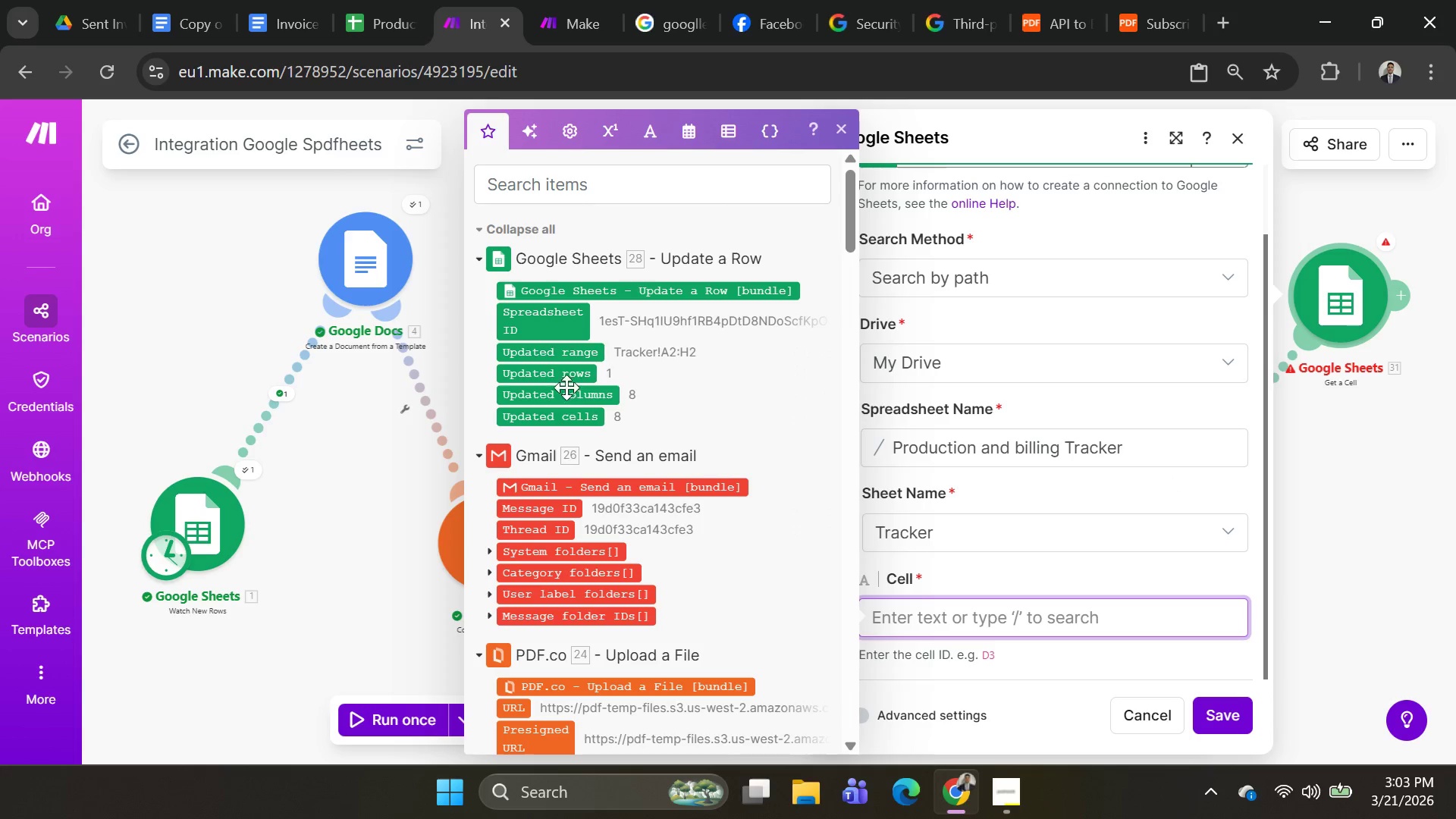 
mouse_move([594, 394])
 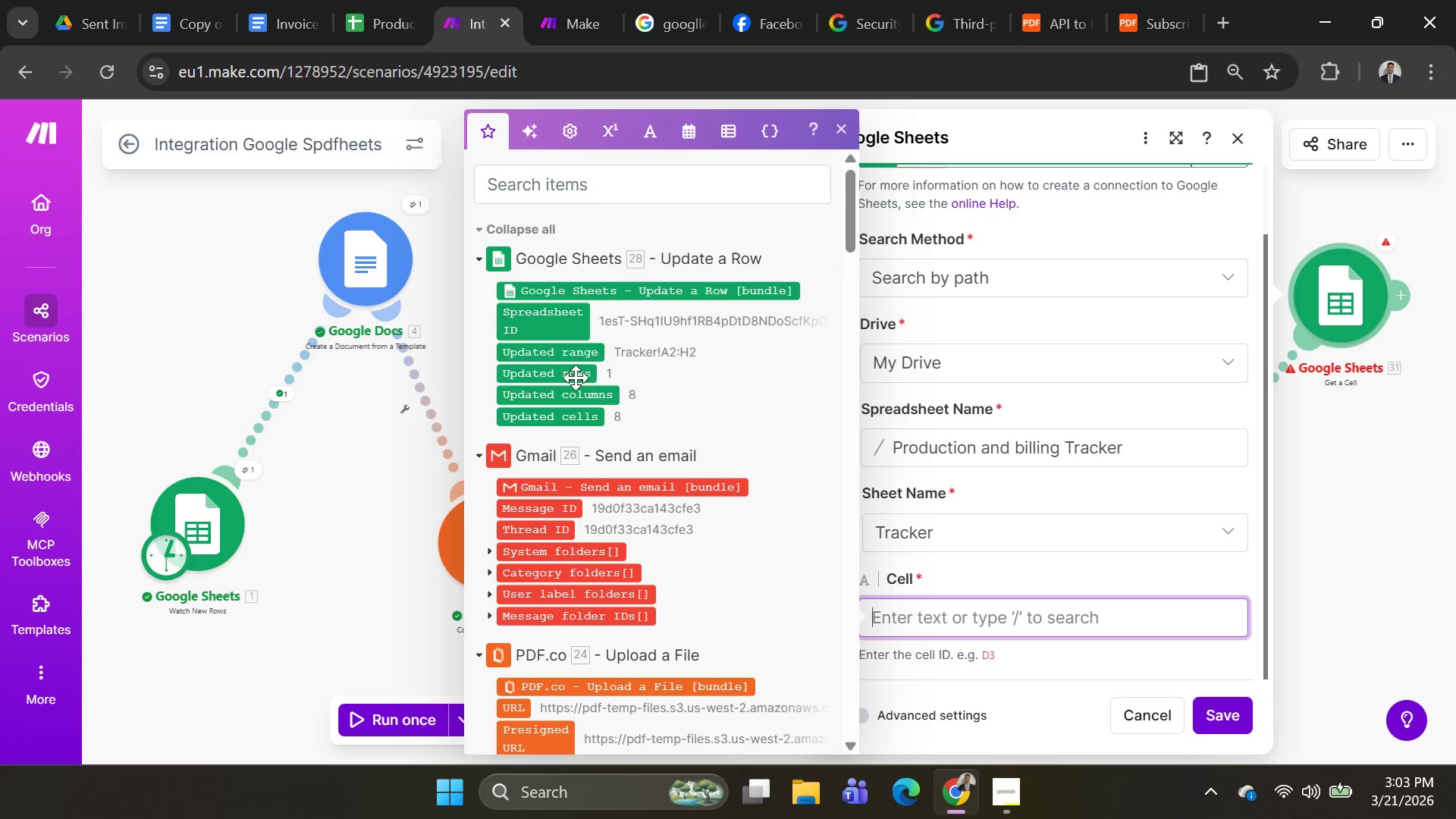 
left_click([569, 374])
 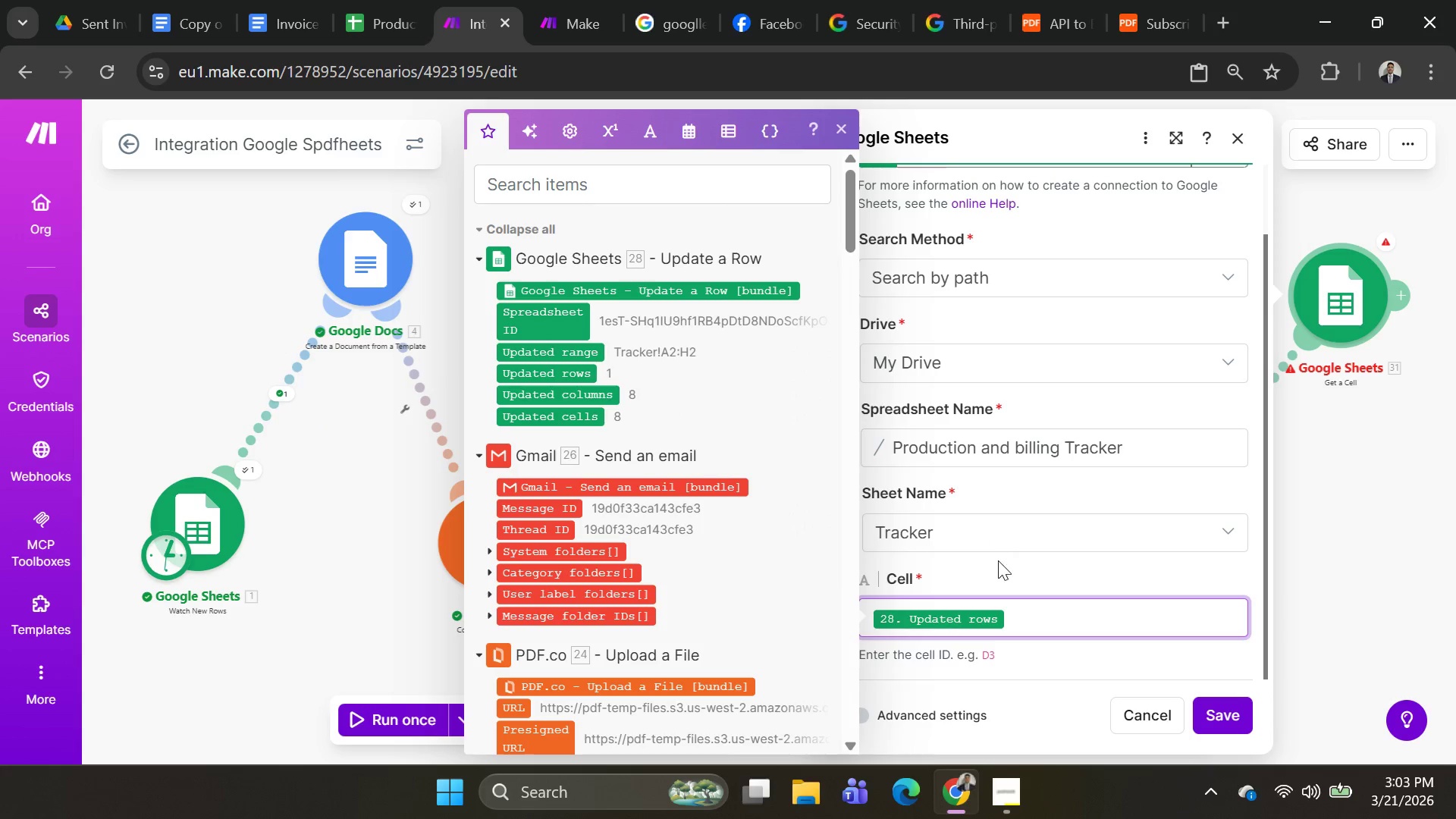 
left_click([990, 581])
 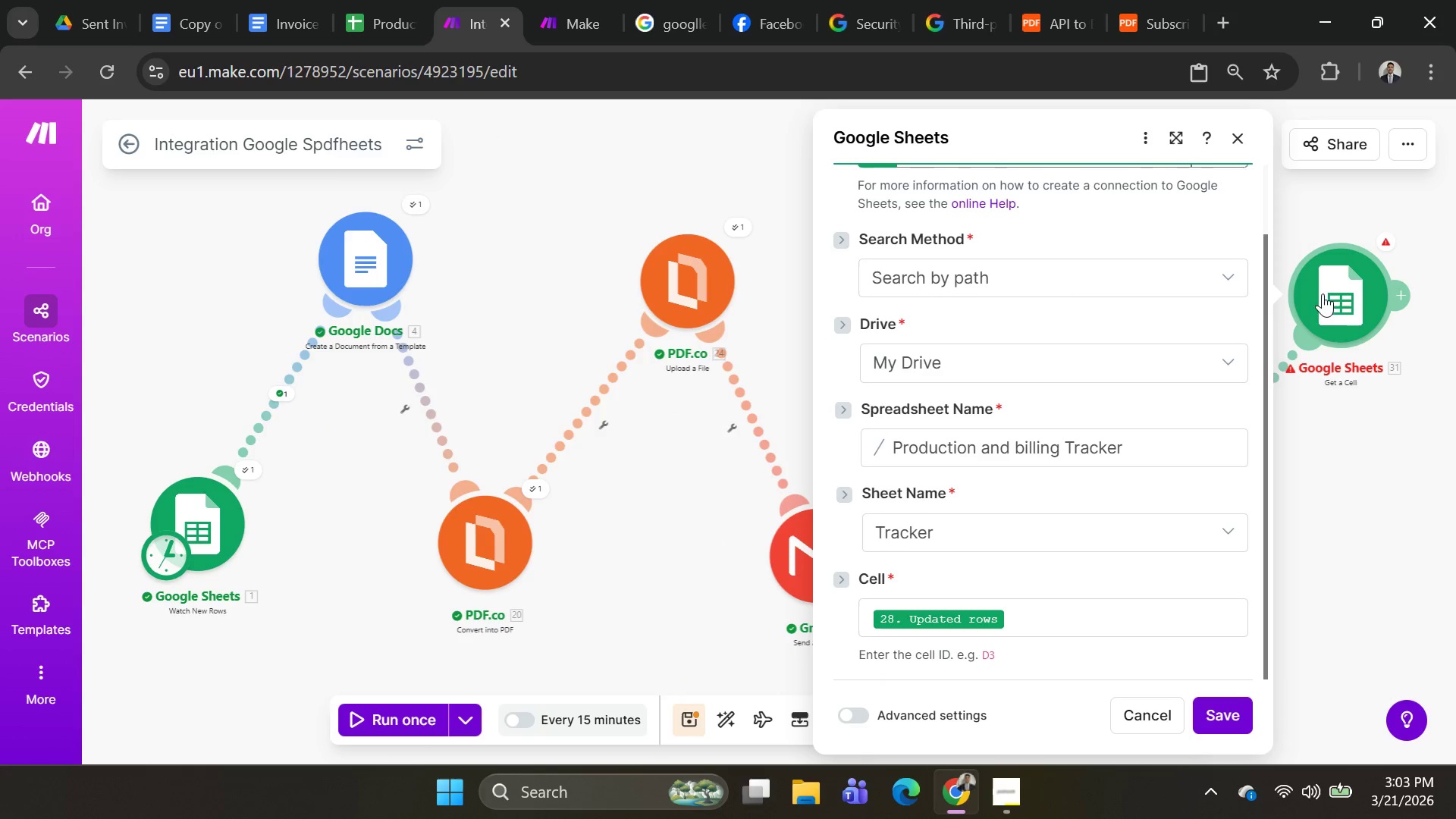 
left_click([1358, 452])
 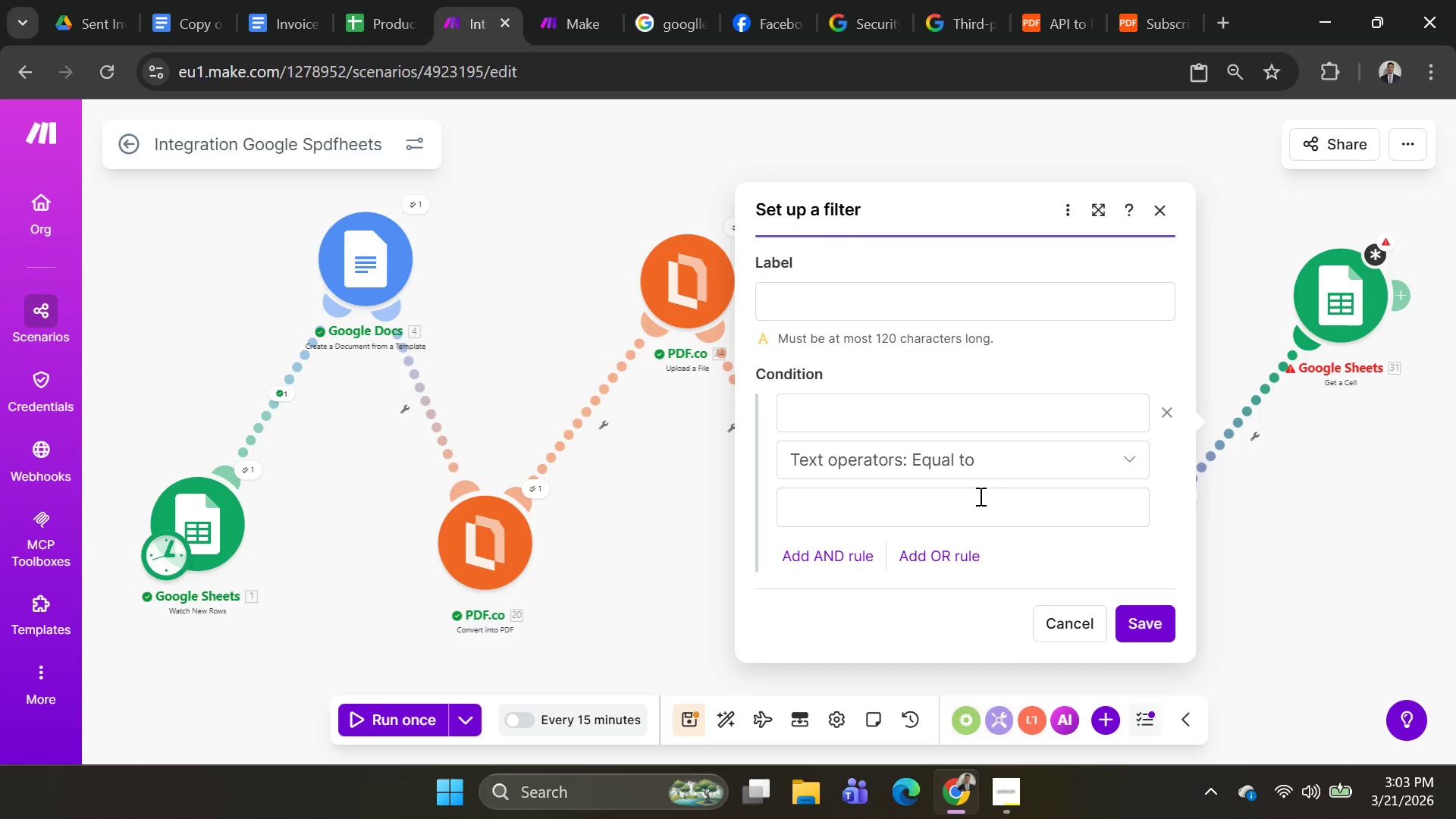 
wait(10.94)
 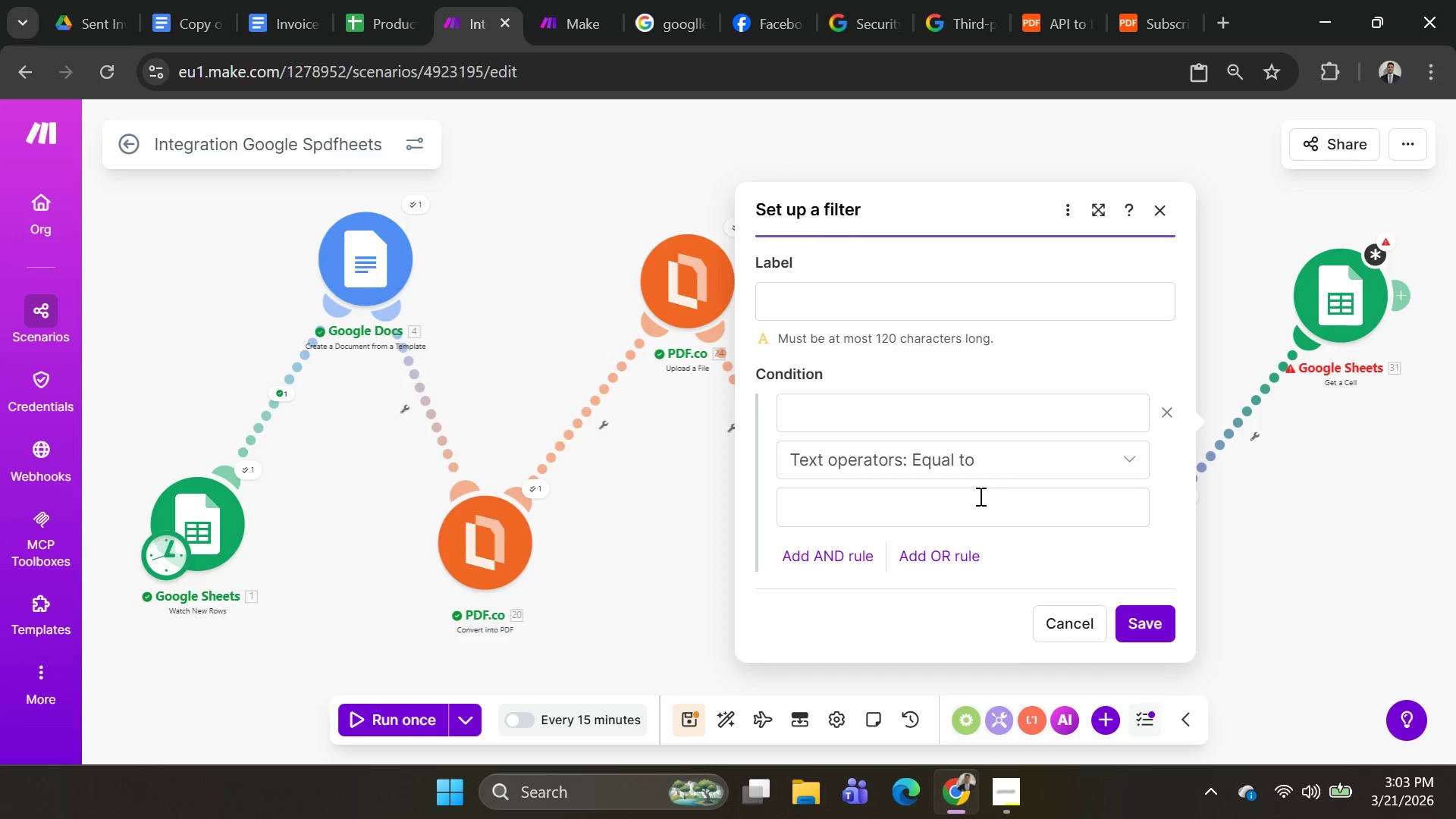 
left_click([943, 426])
 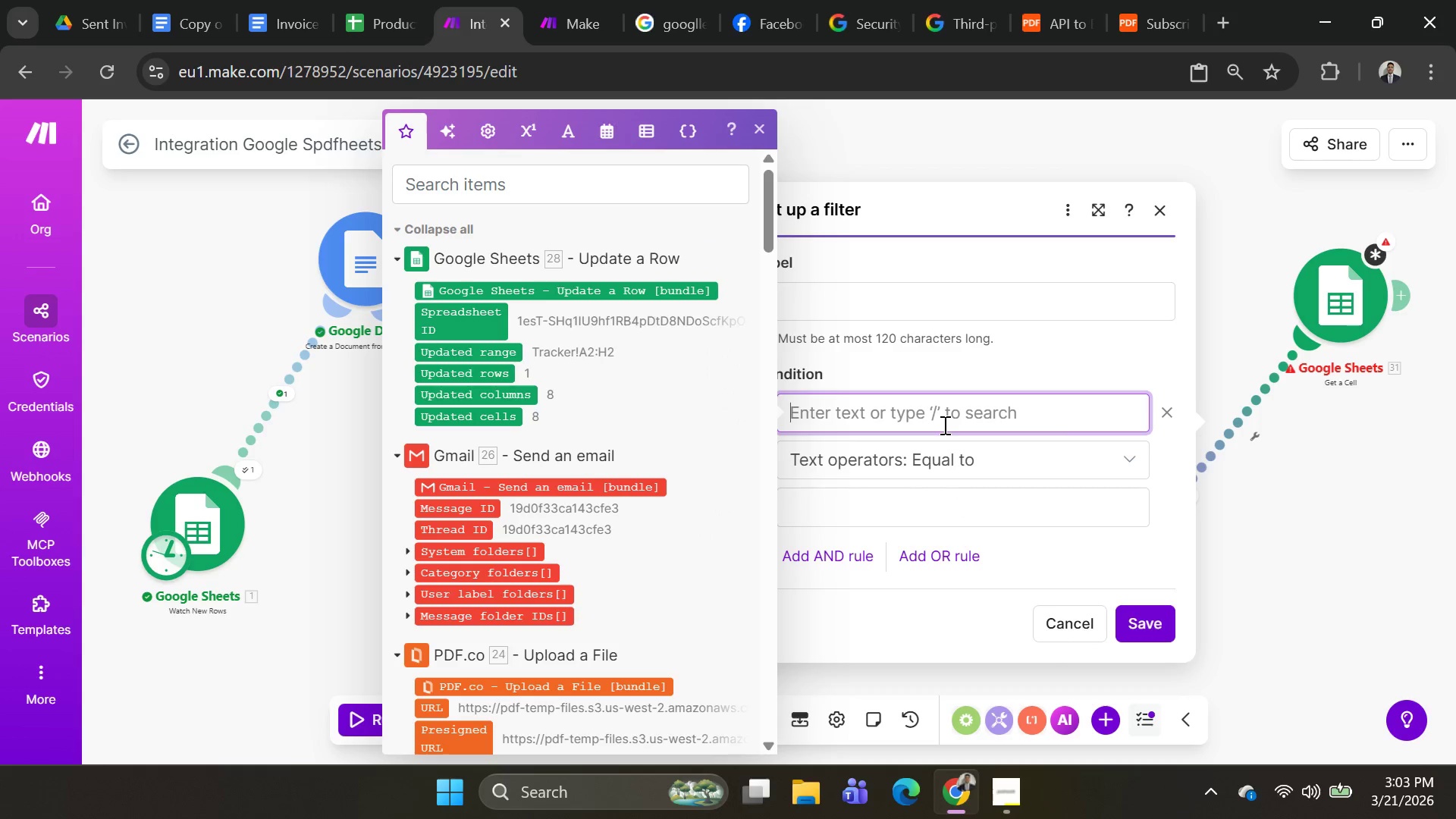 
type(pa)
key(Backspace)
key(Backspace)
type({)
key(Backspace)
type(p)
key(Backspace)
type(Payment status )
 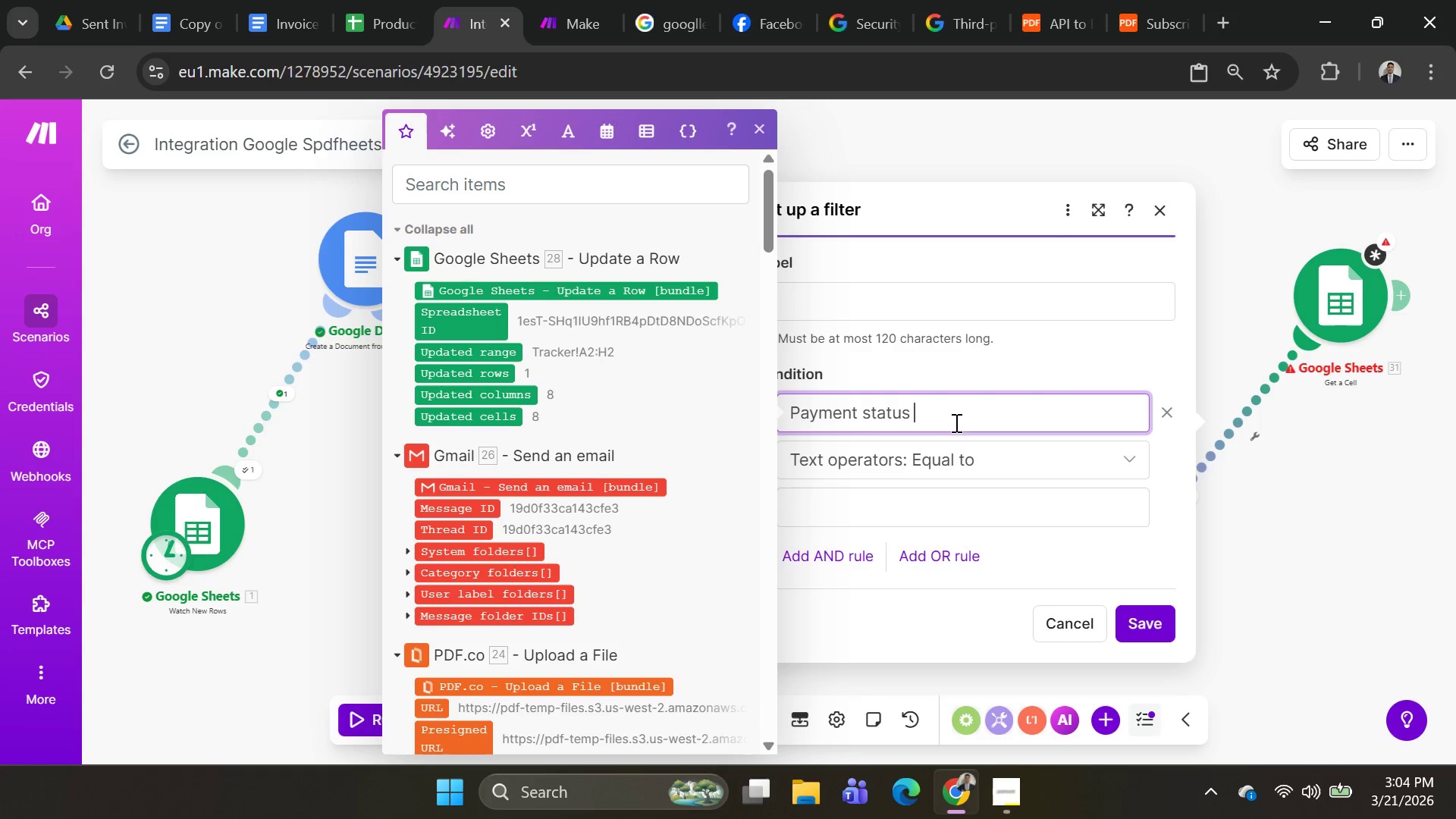 
wait(29.41)
 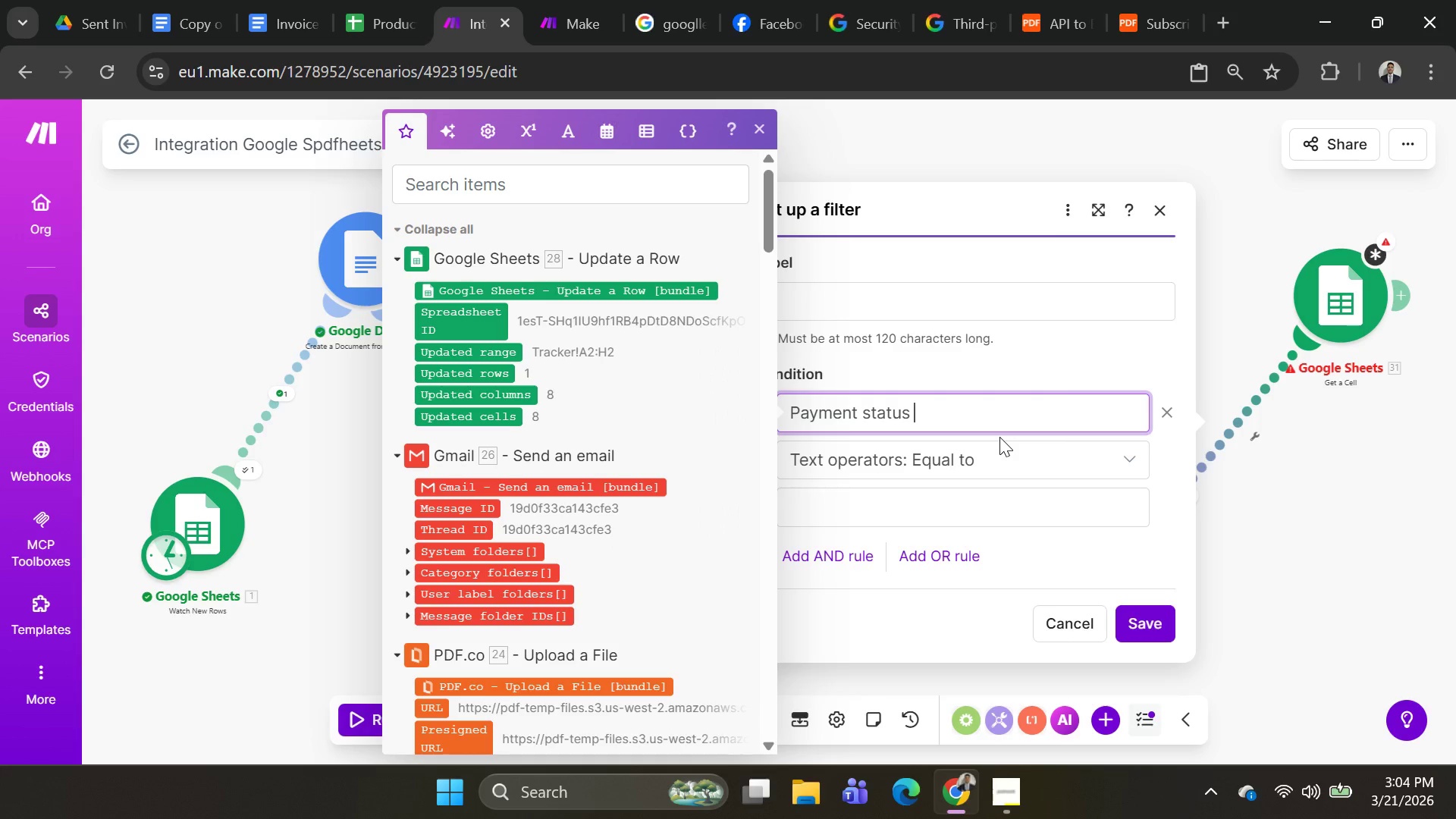 
left_click([764, 19])
 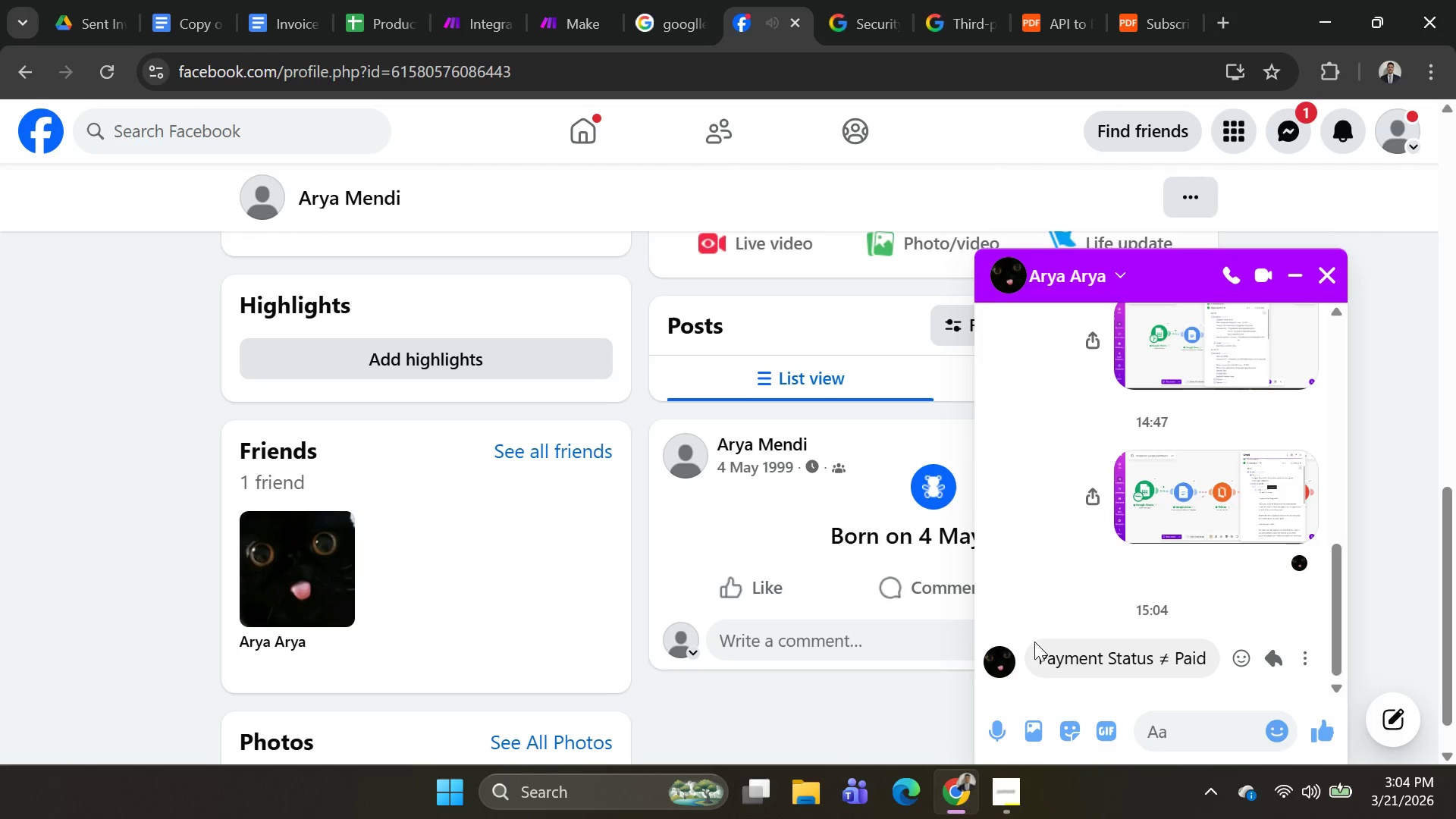 
left_click_drag(start_coordinate=[1034, 654], to_coordinate=[1131, 653])
 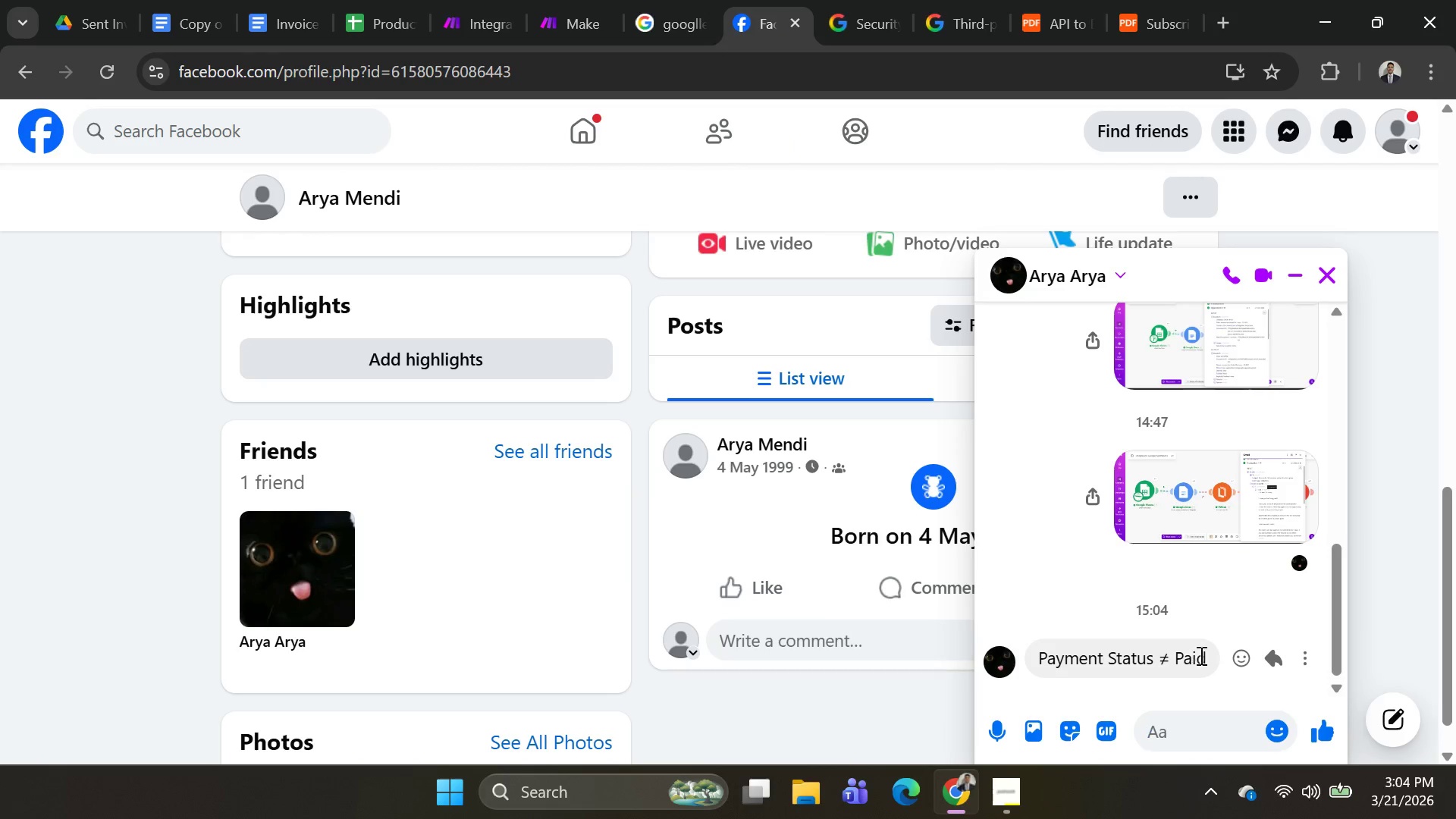 
left_click_drag(start_coordinate=[1204, 657], to_coordinate=[1042, 674])
 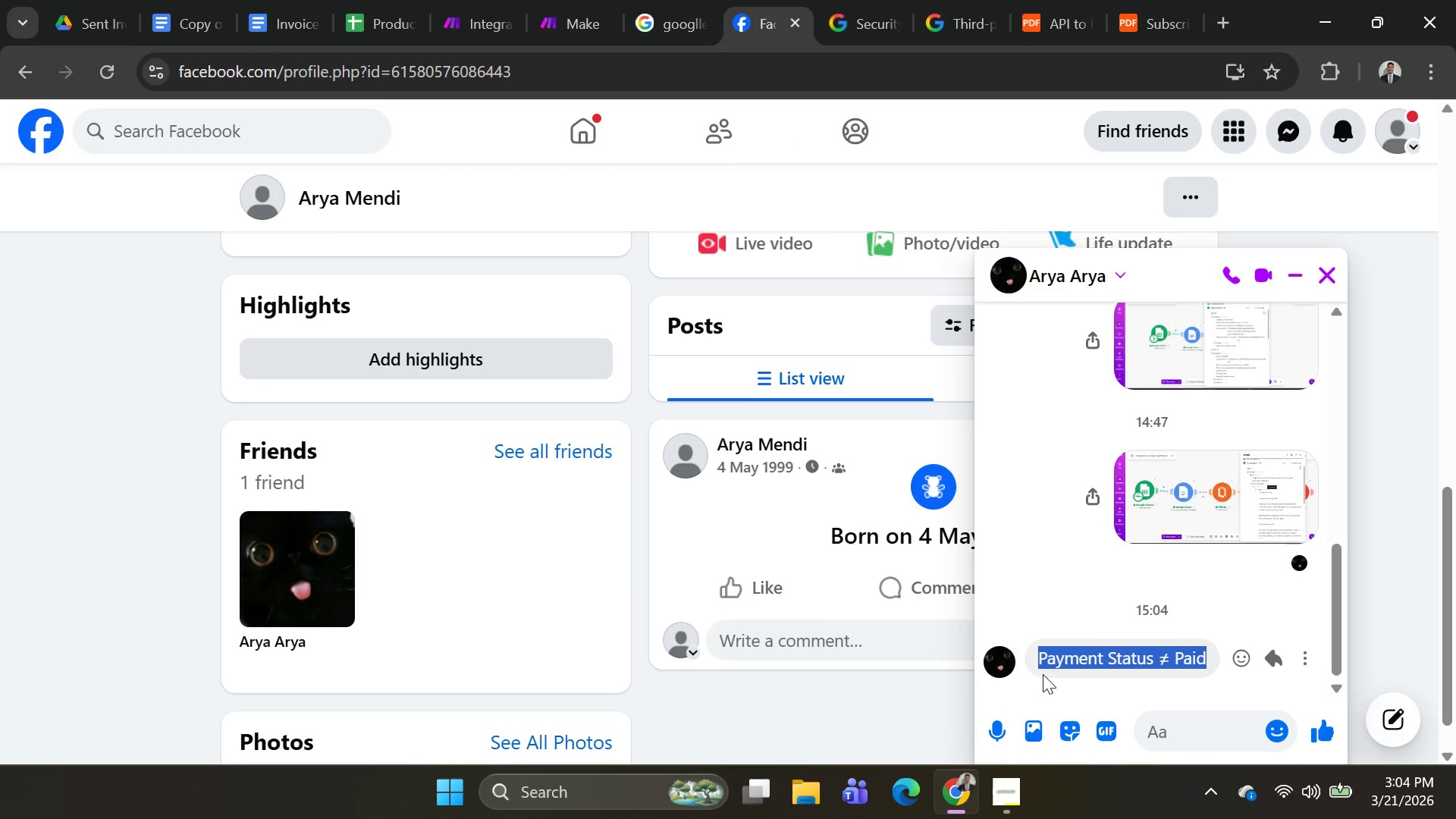 
key(Control+C)
 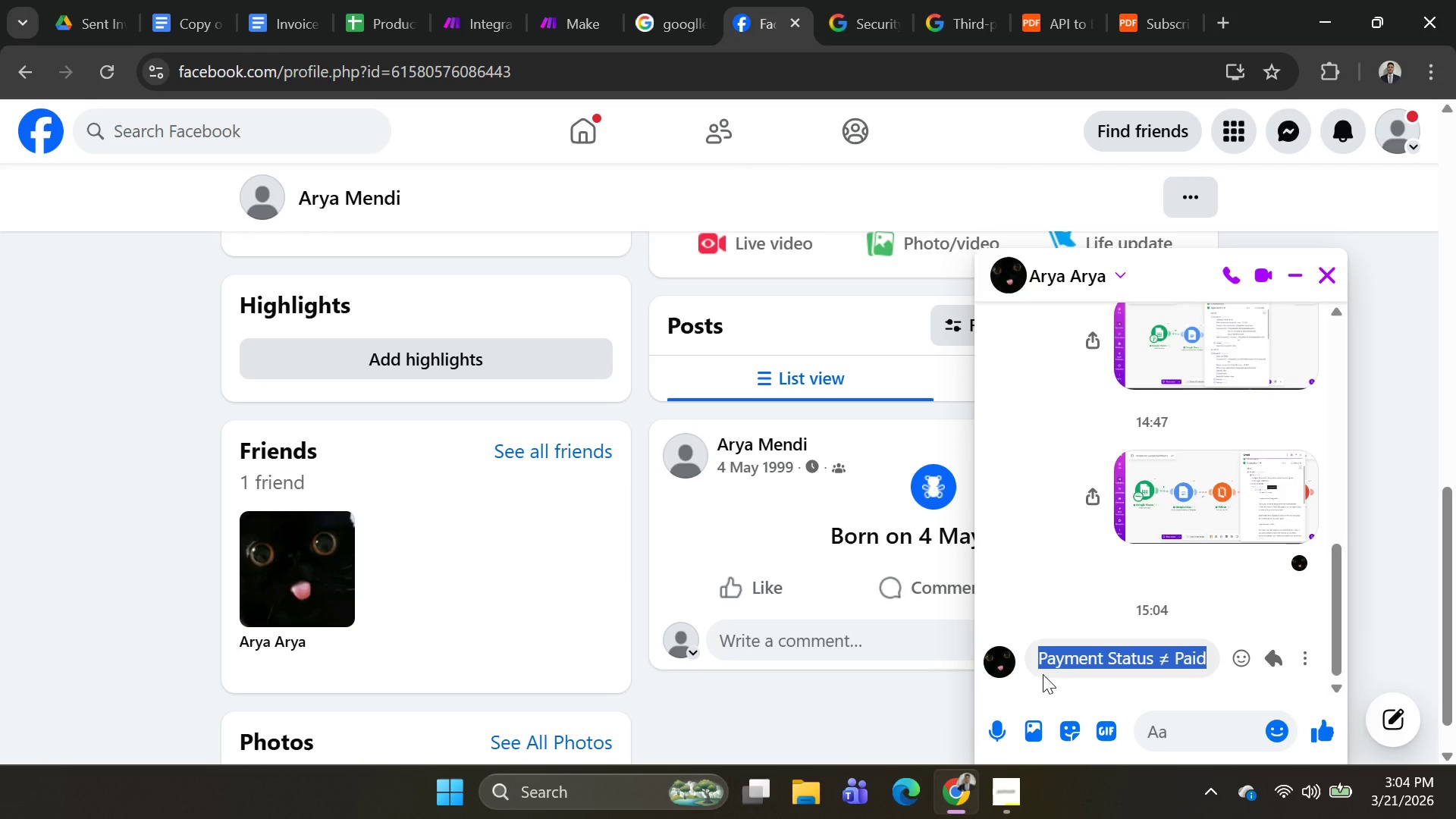 
key(Control+C)
 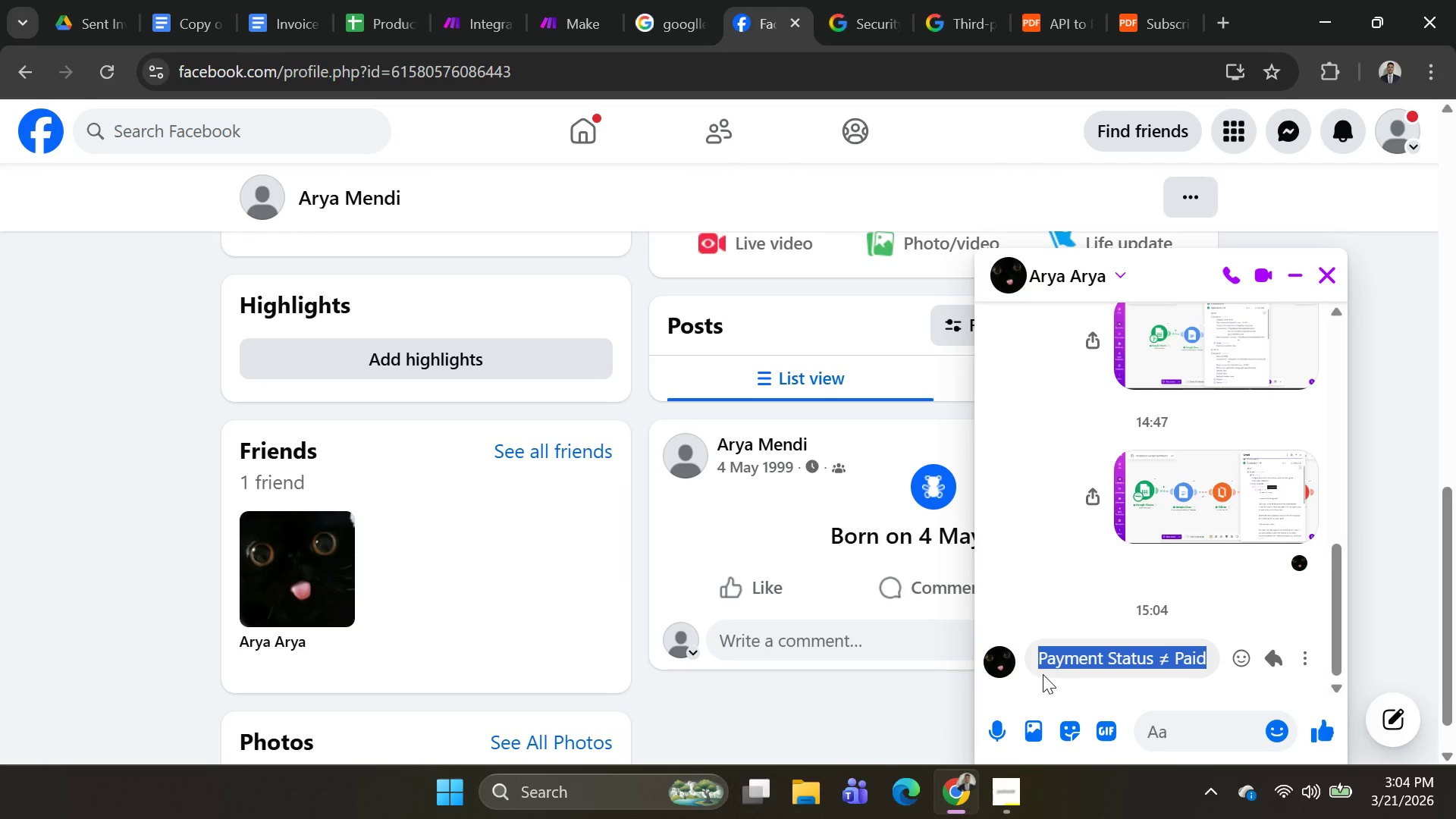 
key(Alt+AltLeft)
 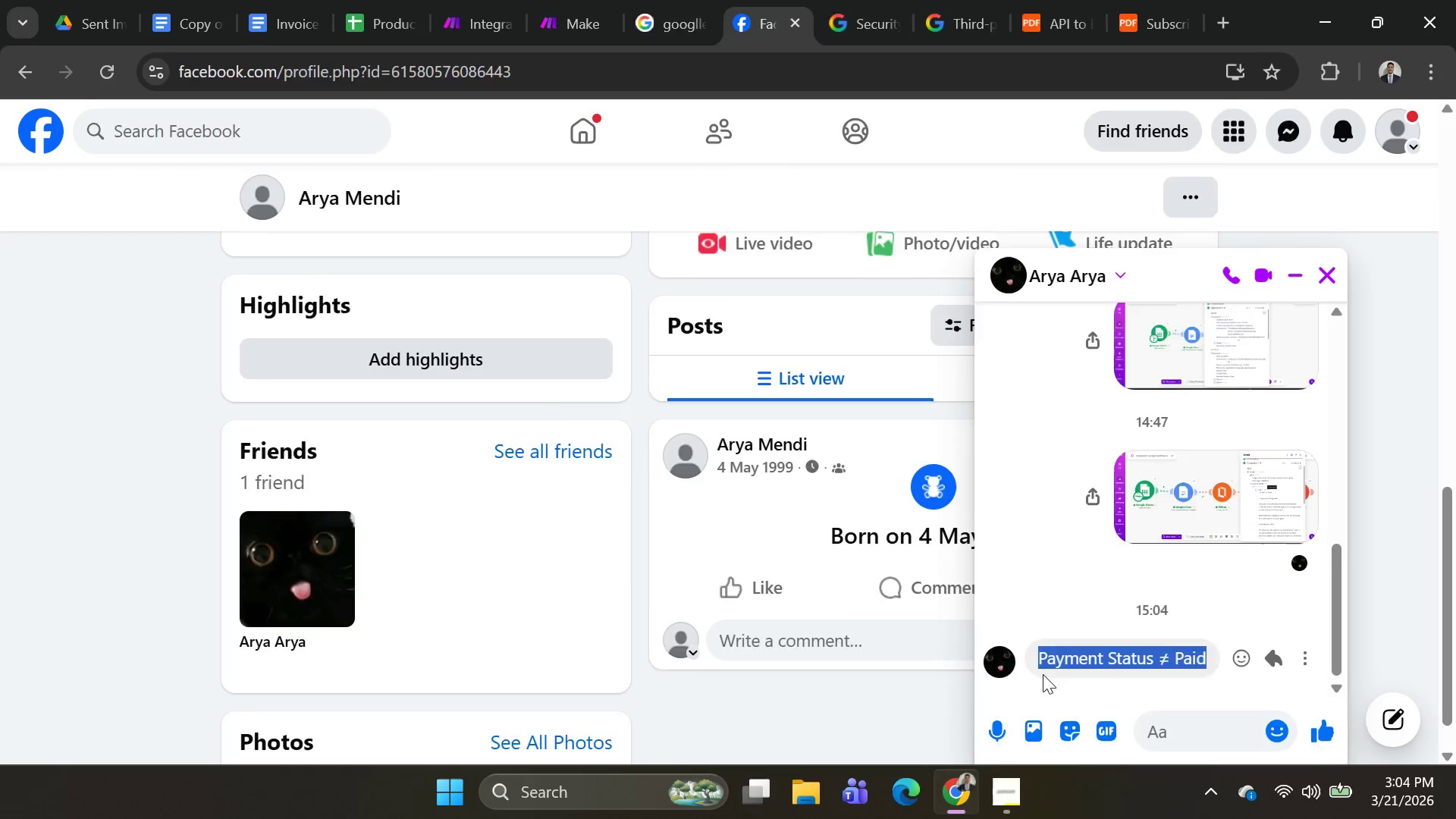 
key(Alt+Tab)